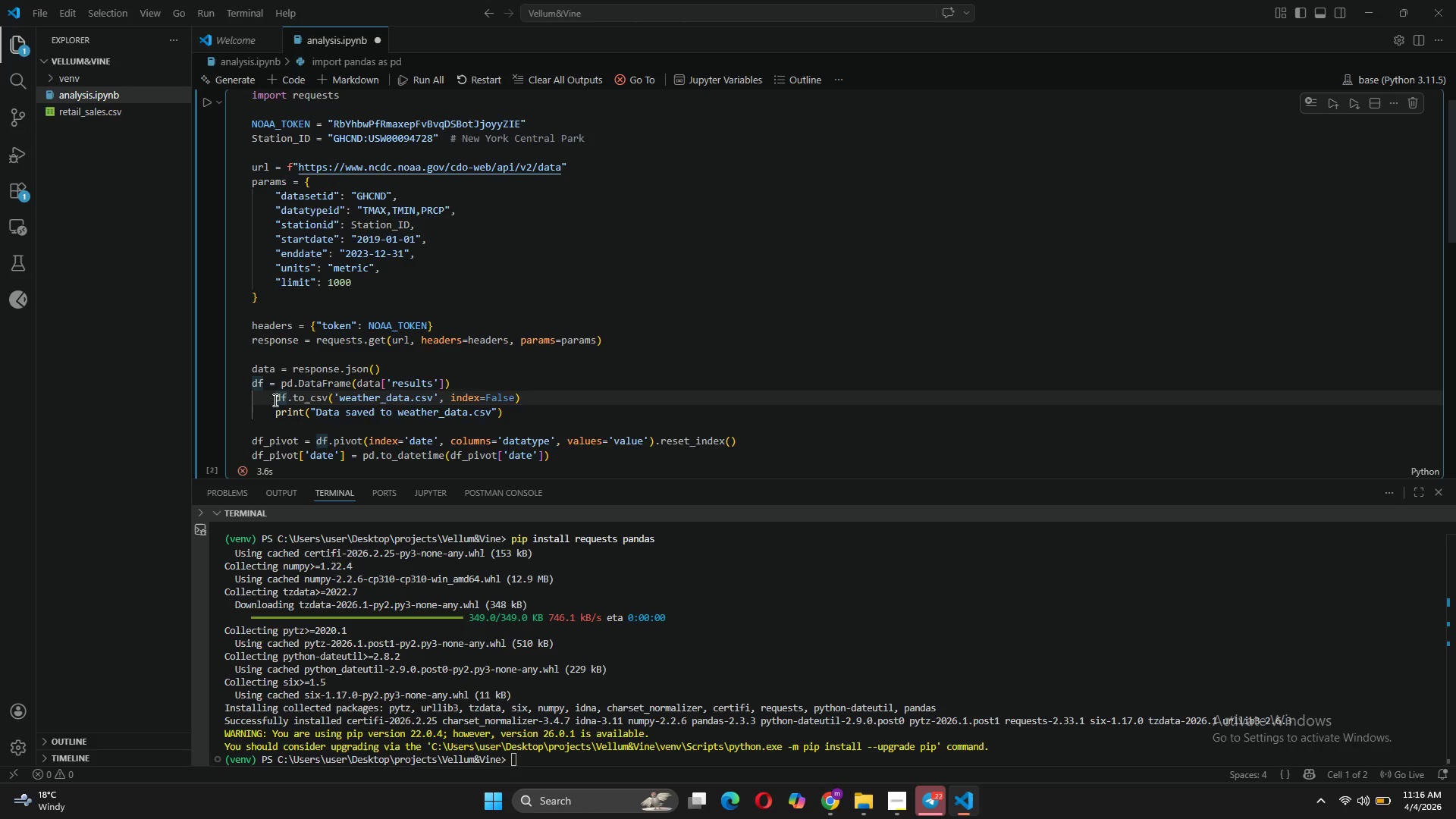 
key(Backspace)
 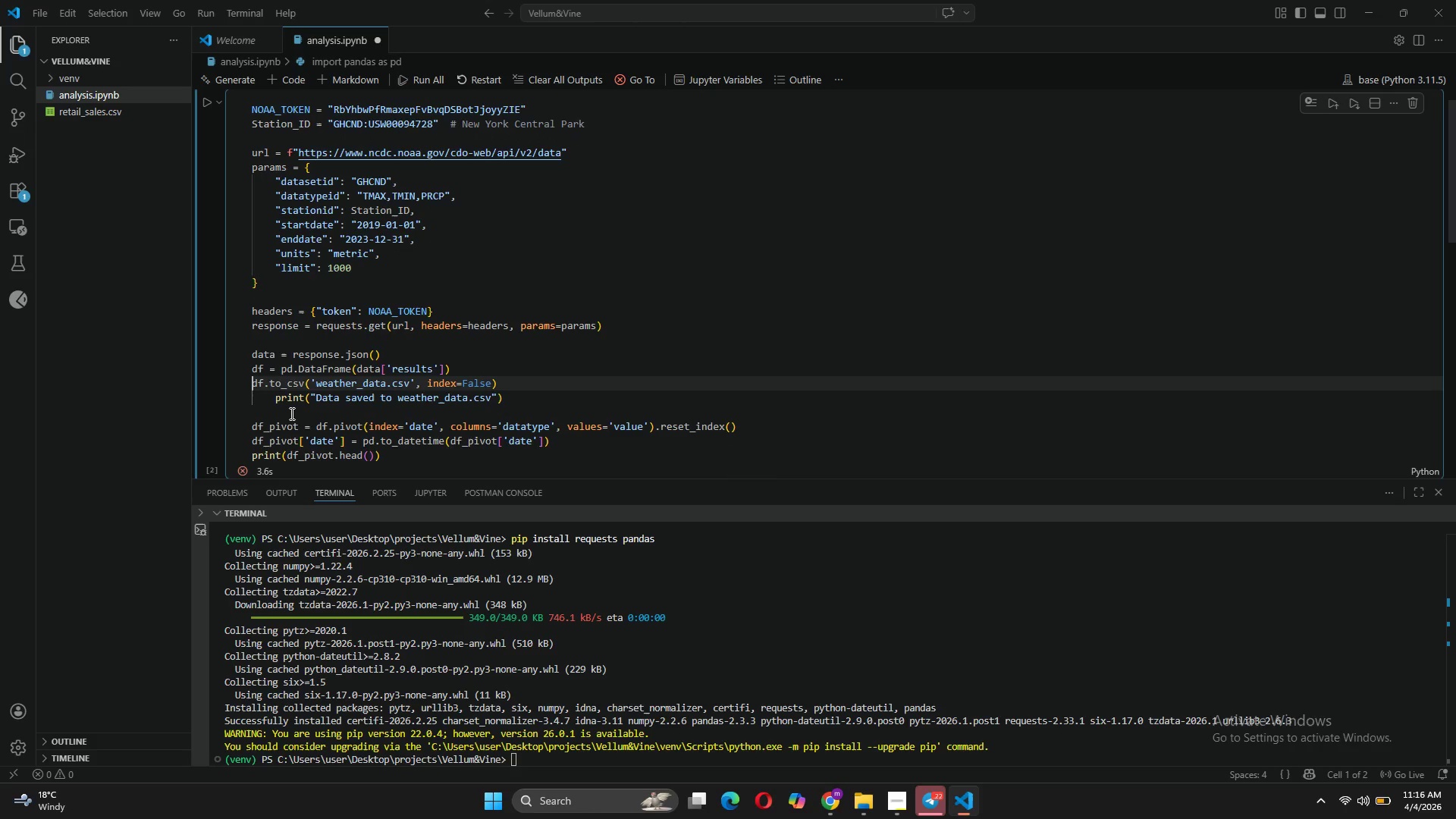 
wait(5.34)
 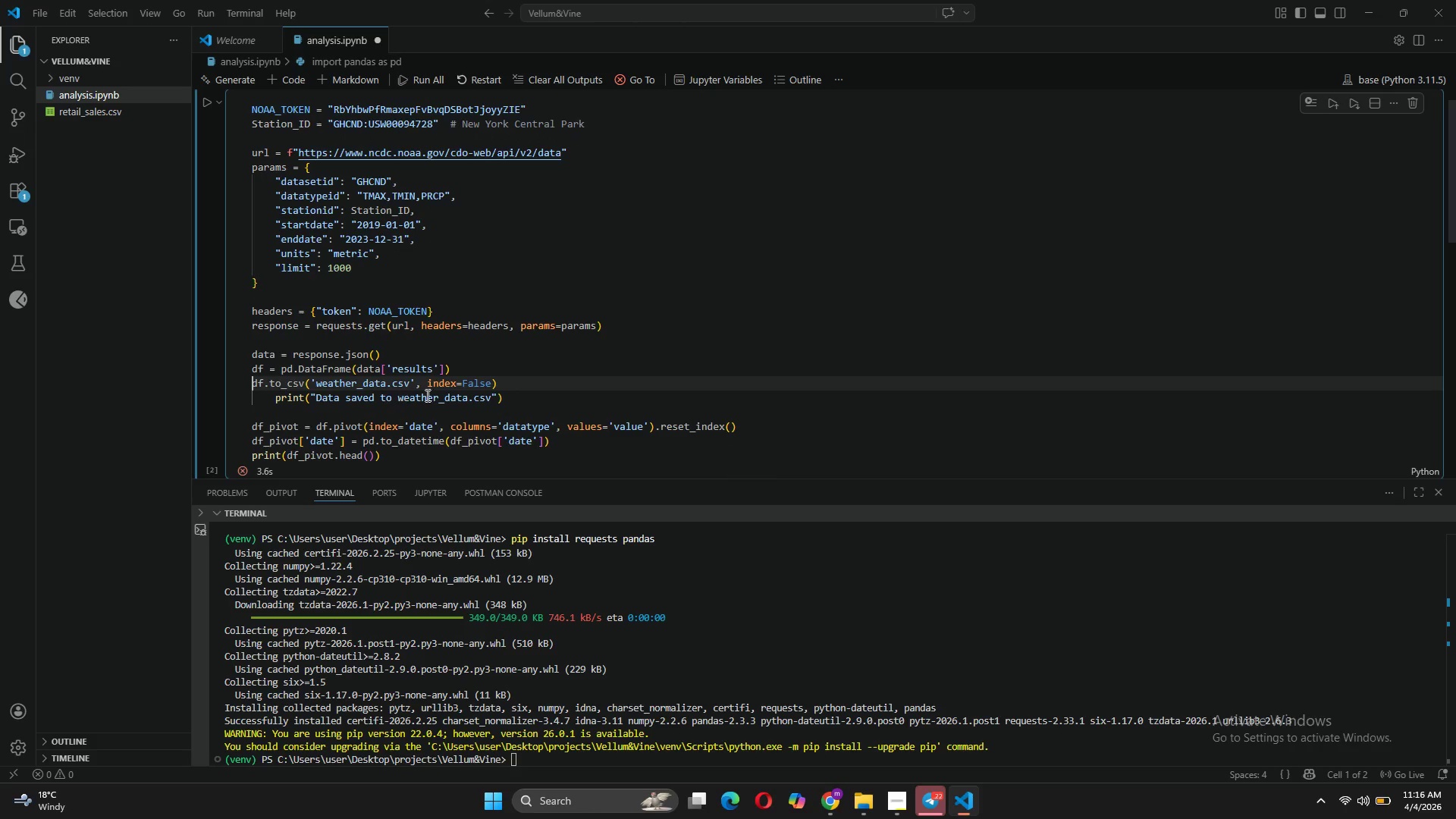 
left_click([274, 397])
 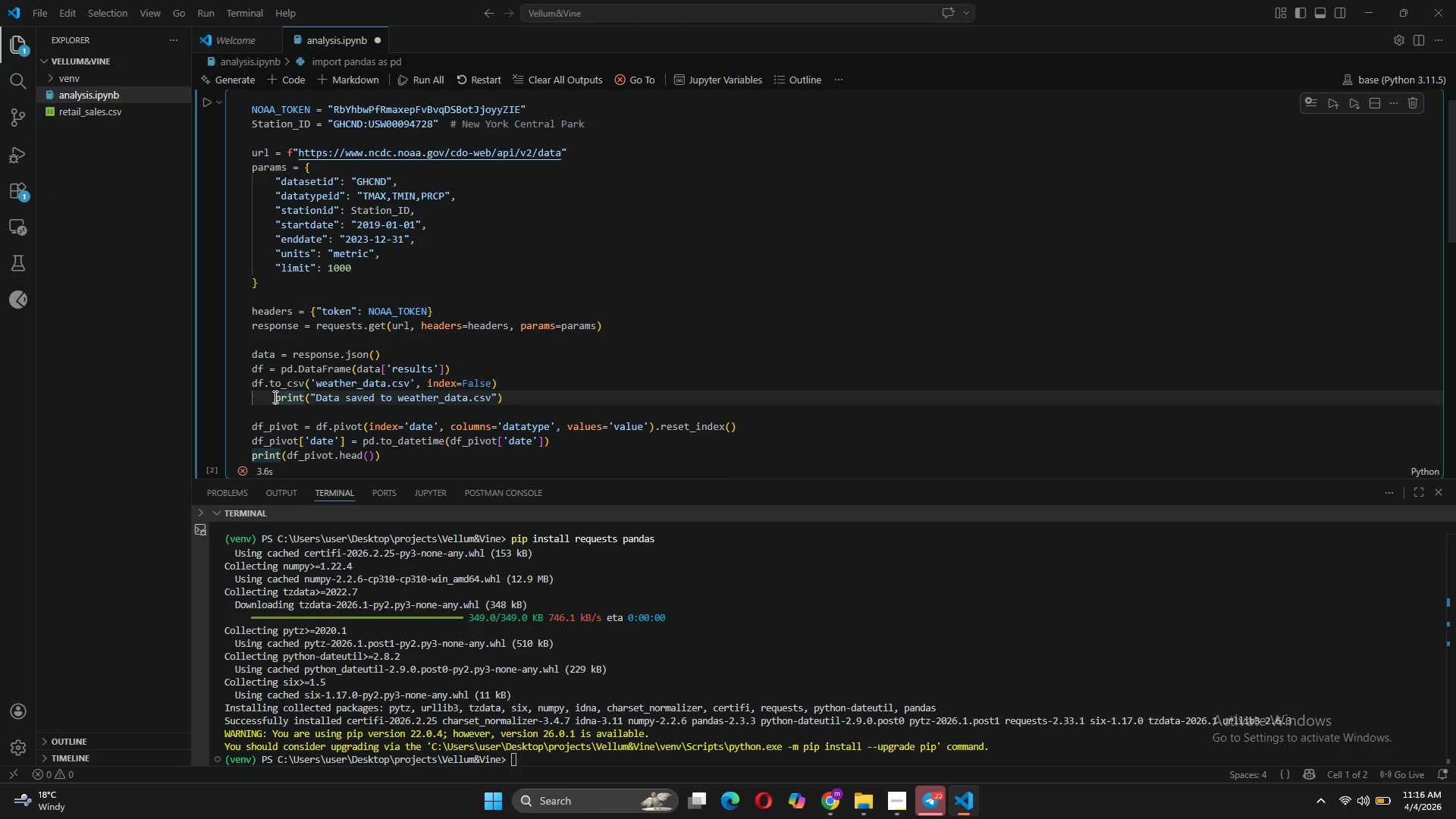 
key(Backspace)
 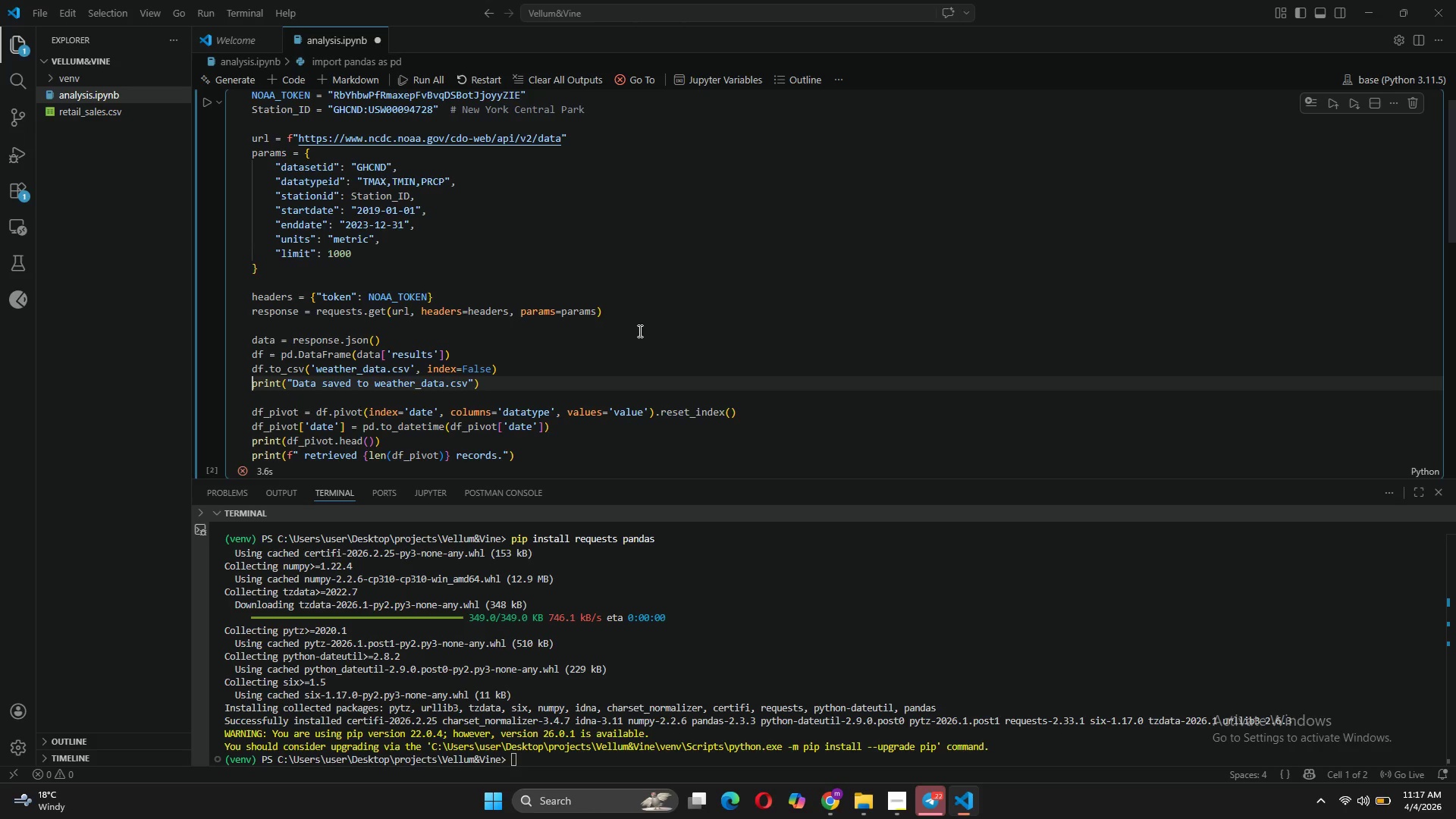 
wait(8.92)
 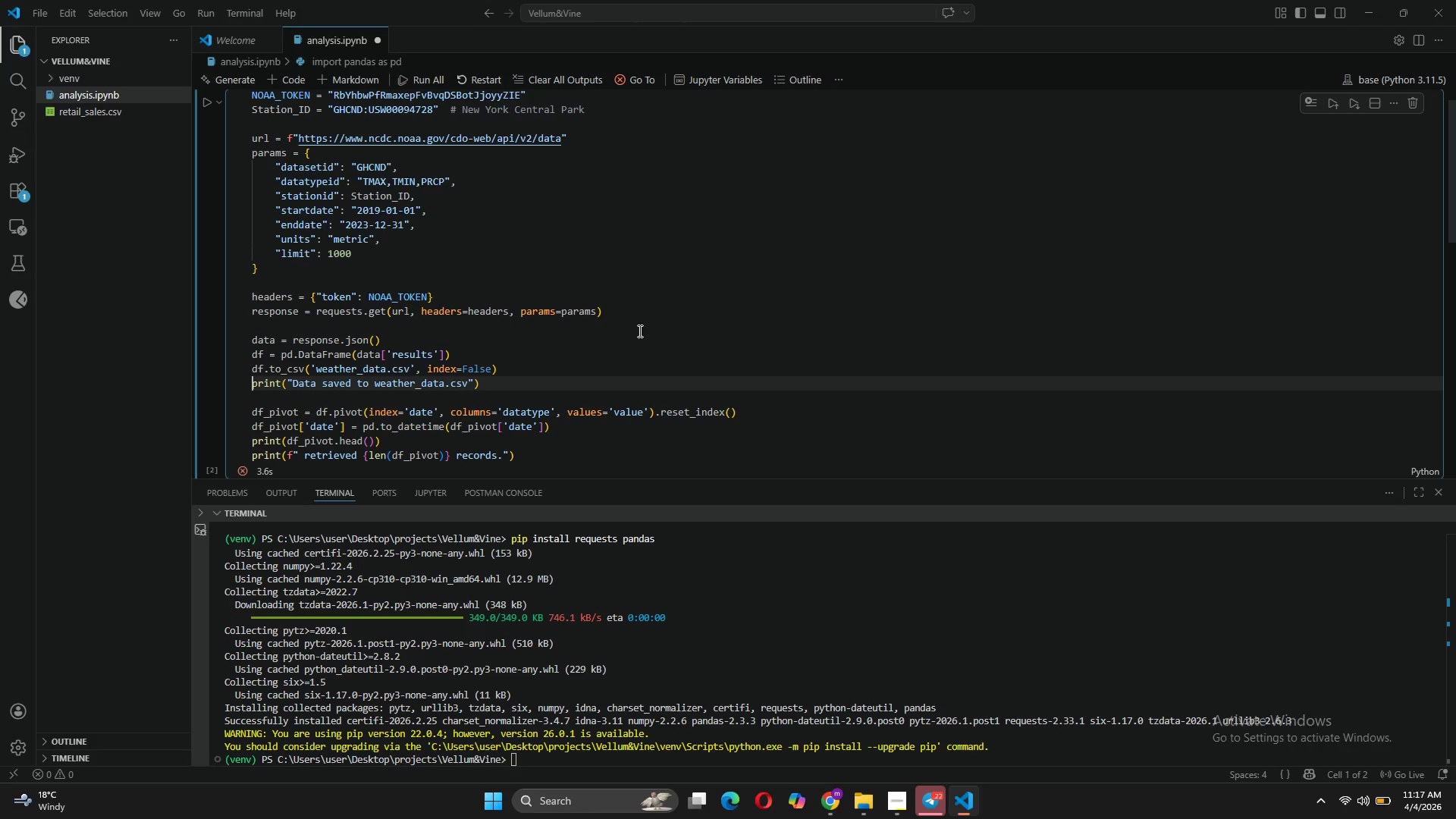 
left_click([206, 104])
 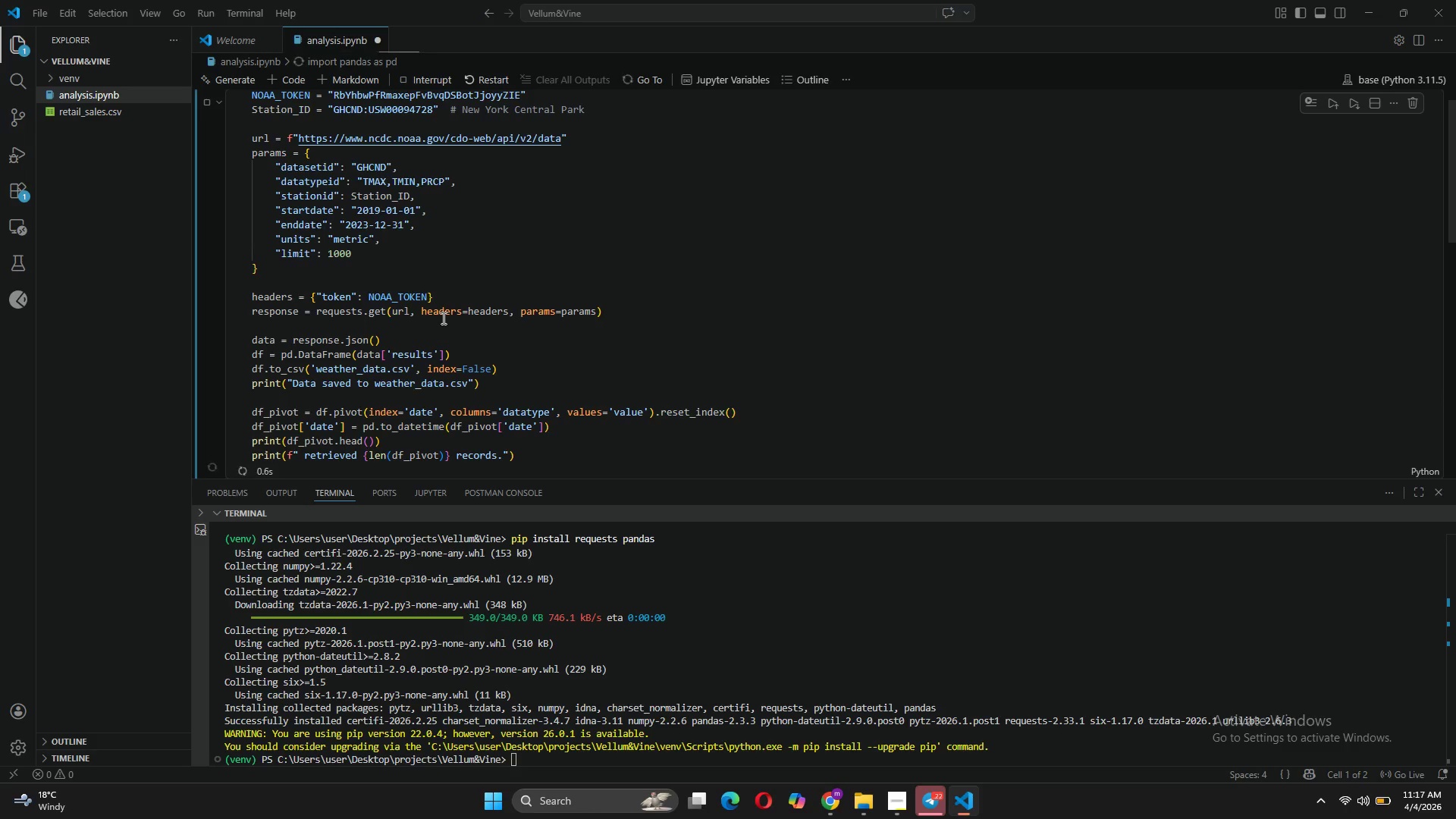 
scroll: coordinate [443, 318], scroll_direction: down, amount: 12.0
 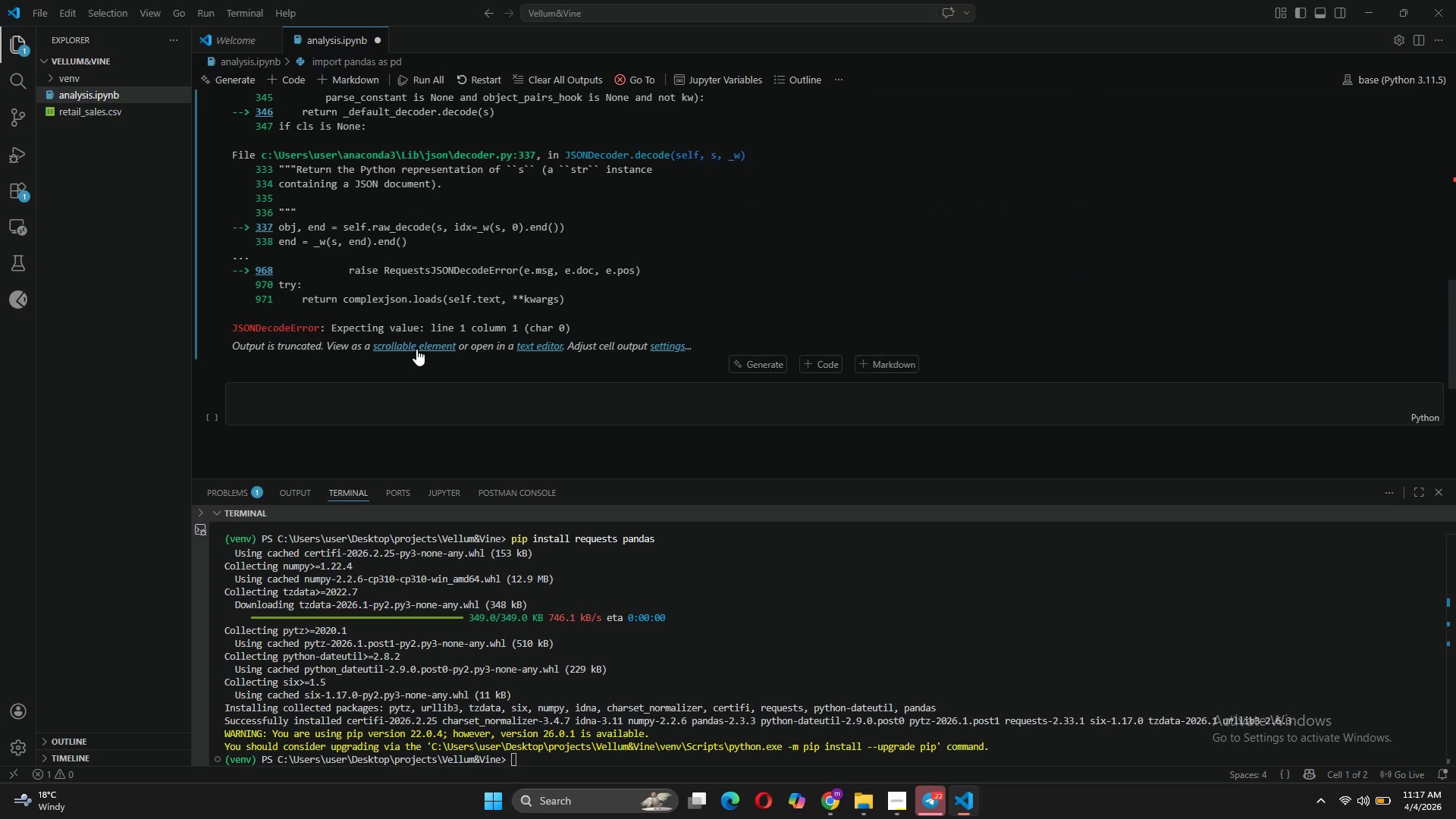 
scroll: coordinate [414, 349], scroll_direction: up, amount: 11.0
 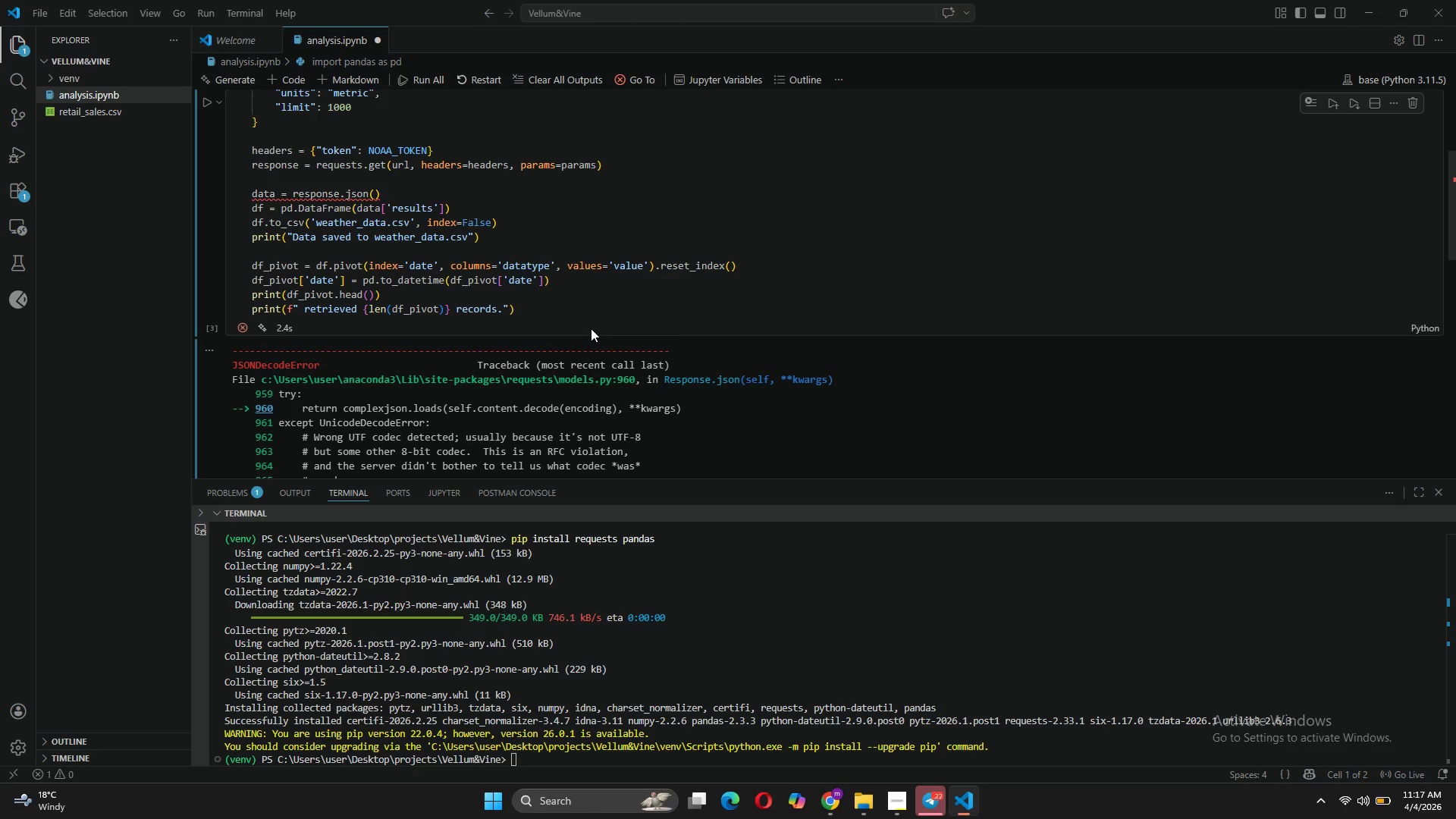 
wait(11.77)
 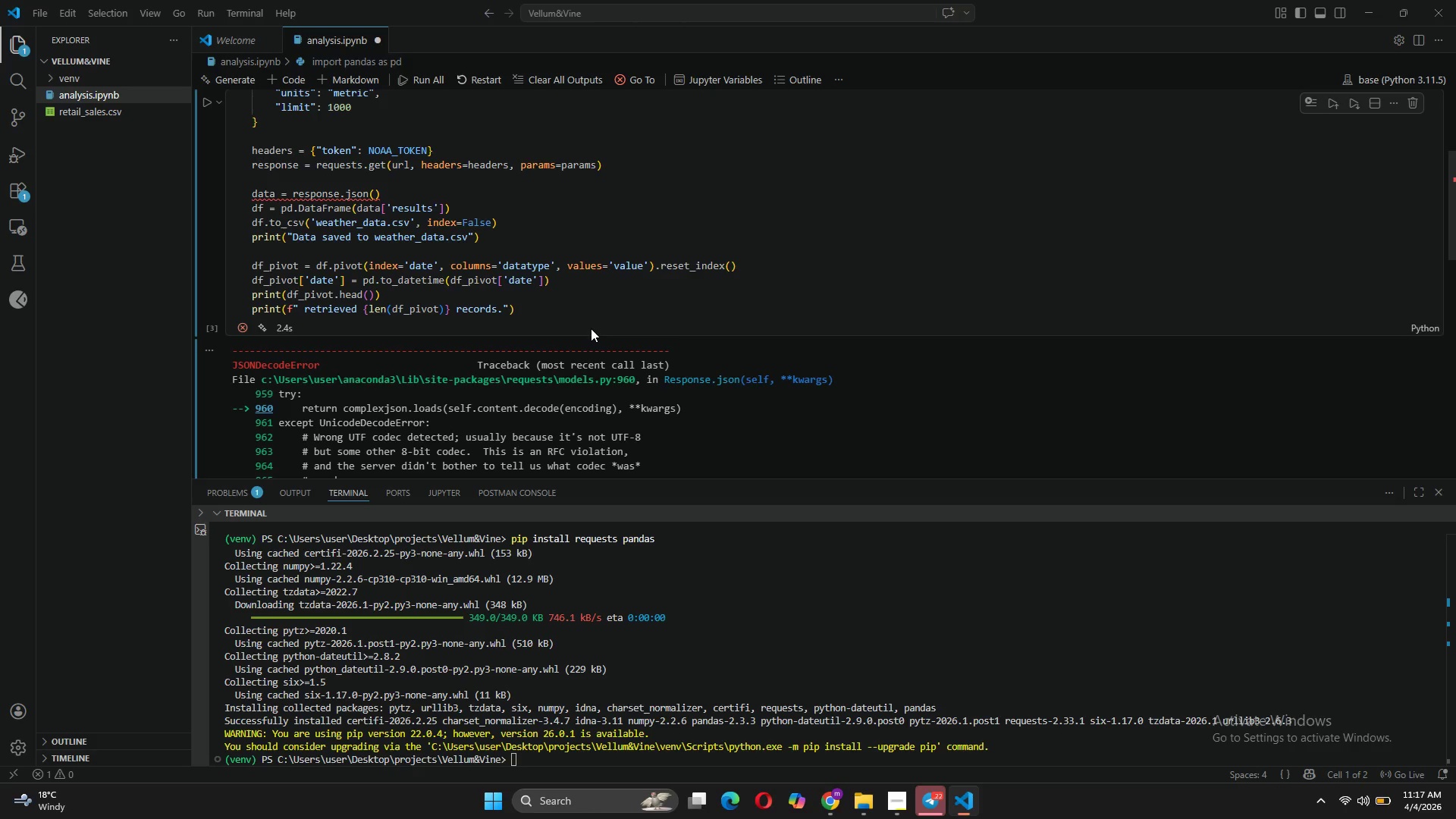 
mouse_move([340, 189])
 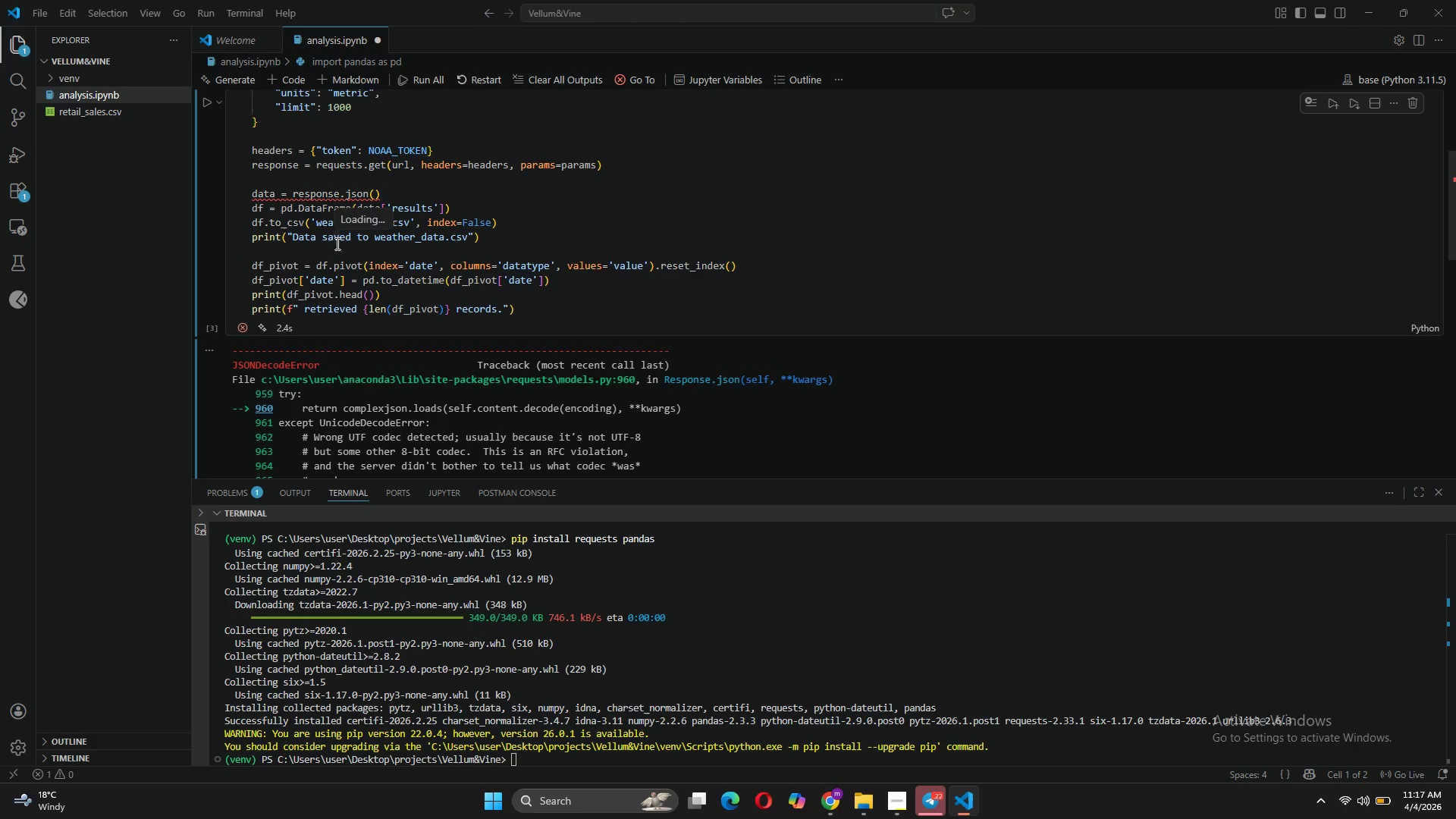 
wait(11.5)
 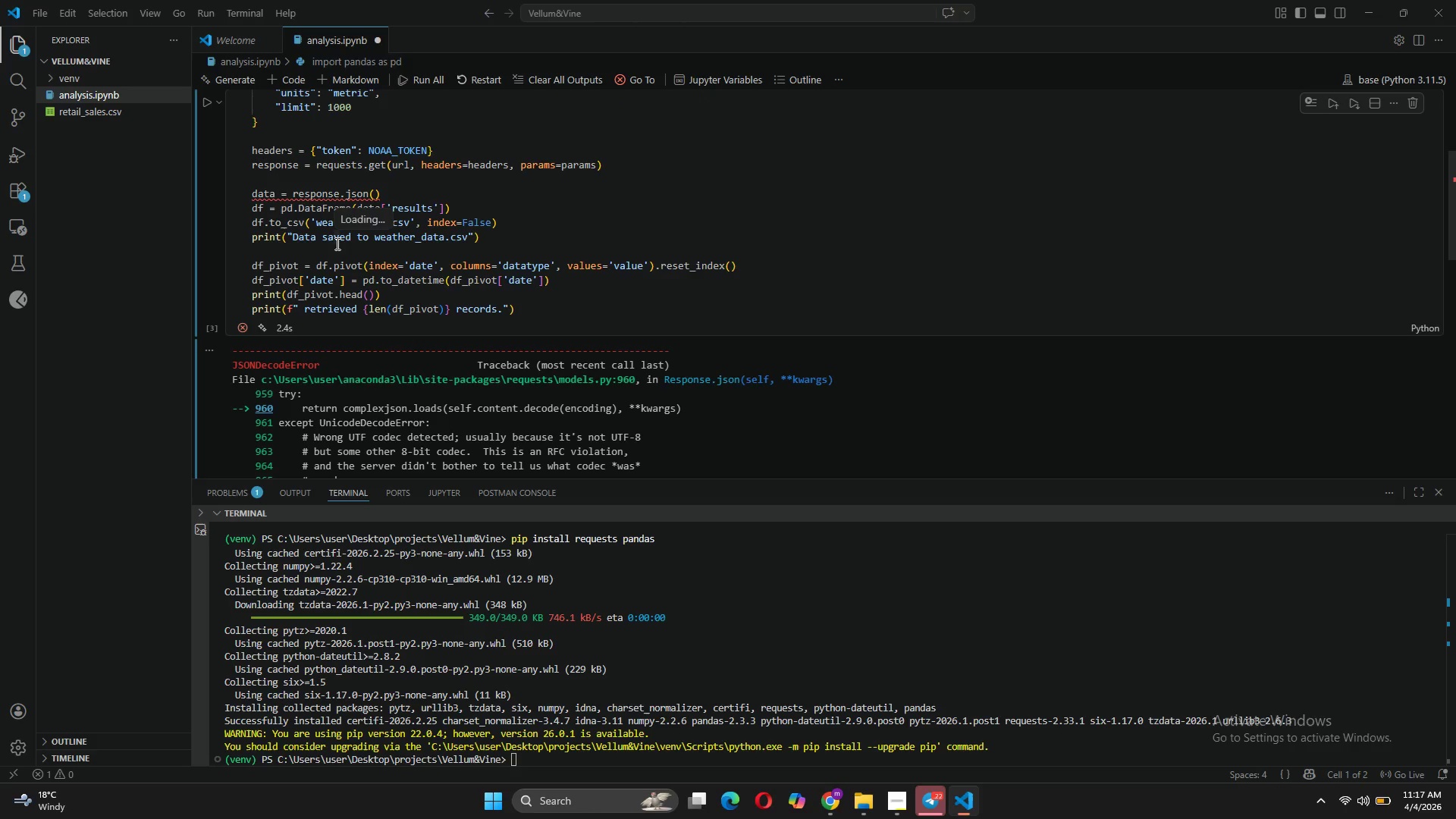 
scroll: coordinate [398, 386], scroll_direction: down, amount: 11.0
 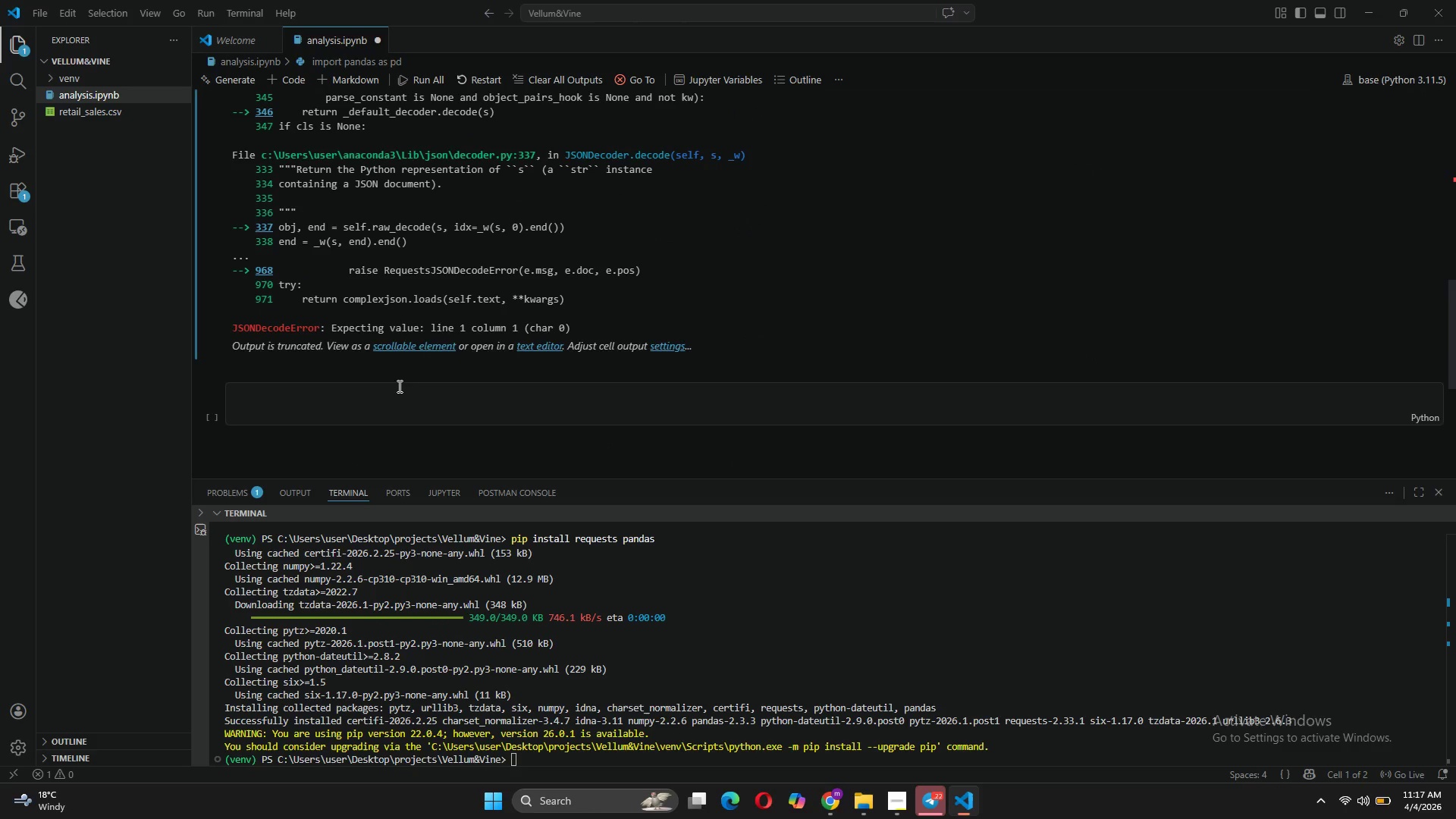 
scroll: coordinate [398, 386], scroll_direction: none, amount: 0.0
 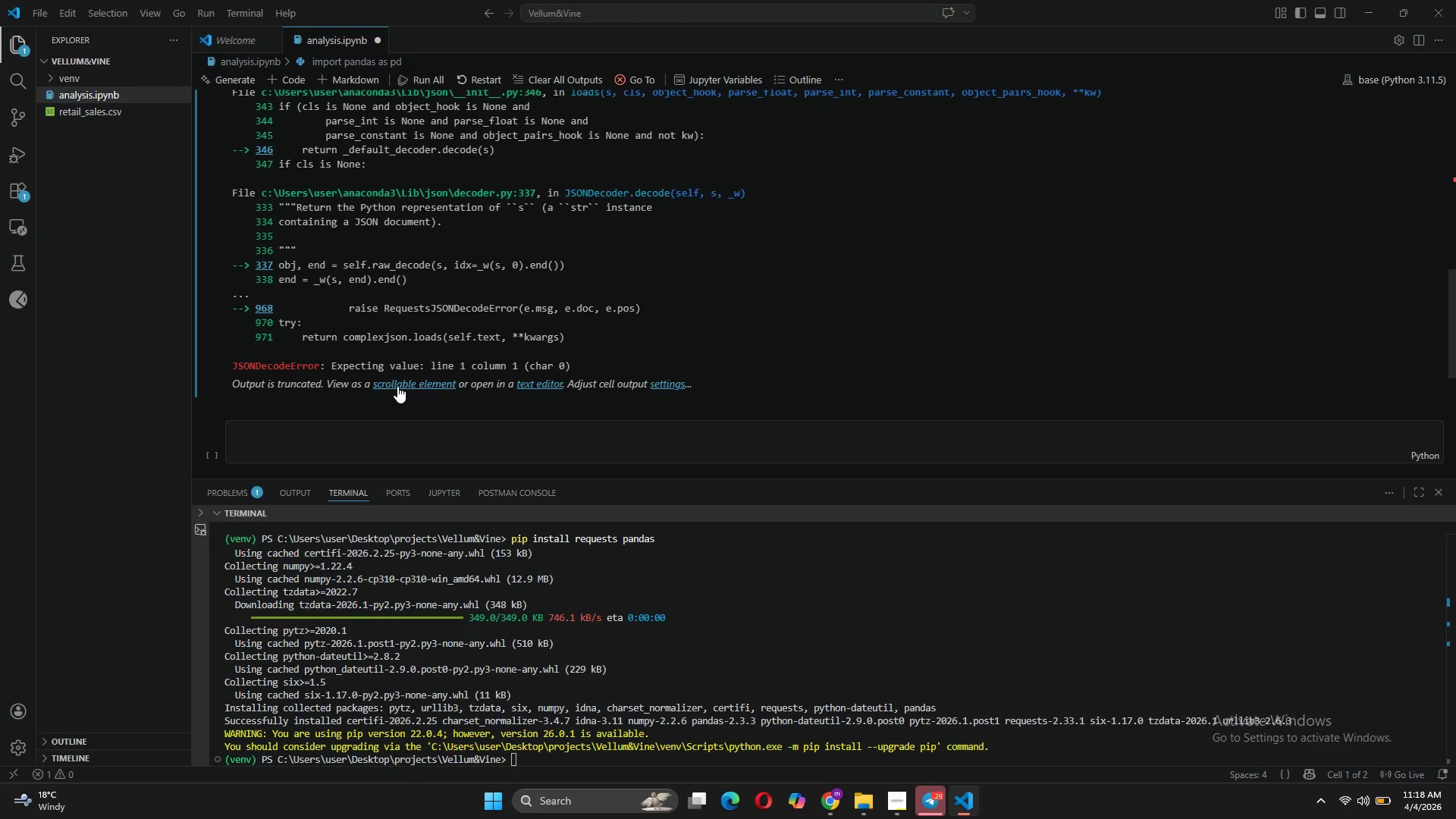 
wait(70.78)
 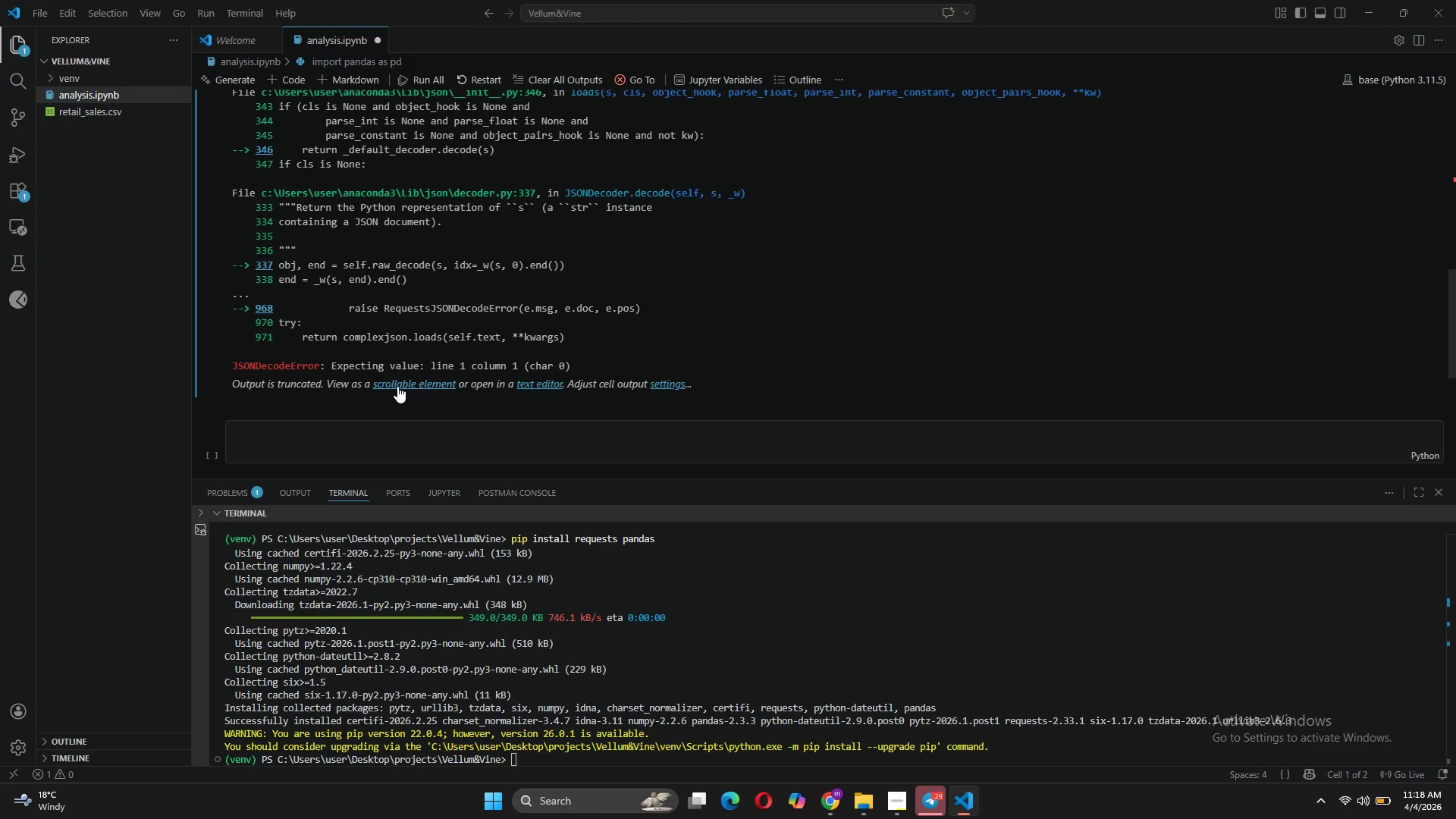 
scroll: coordinate [476, 321], scroll_direction: up, amount: 1.0
 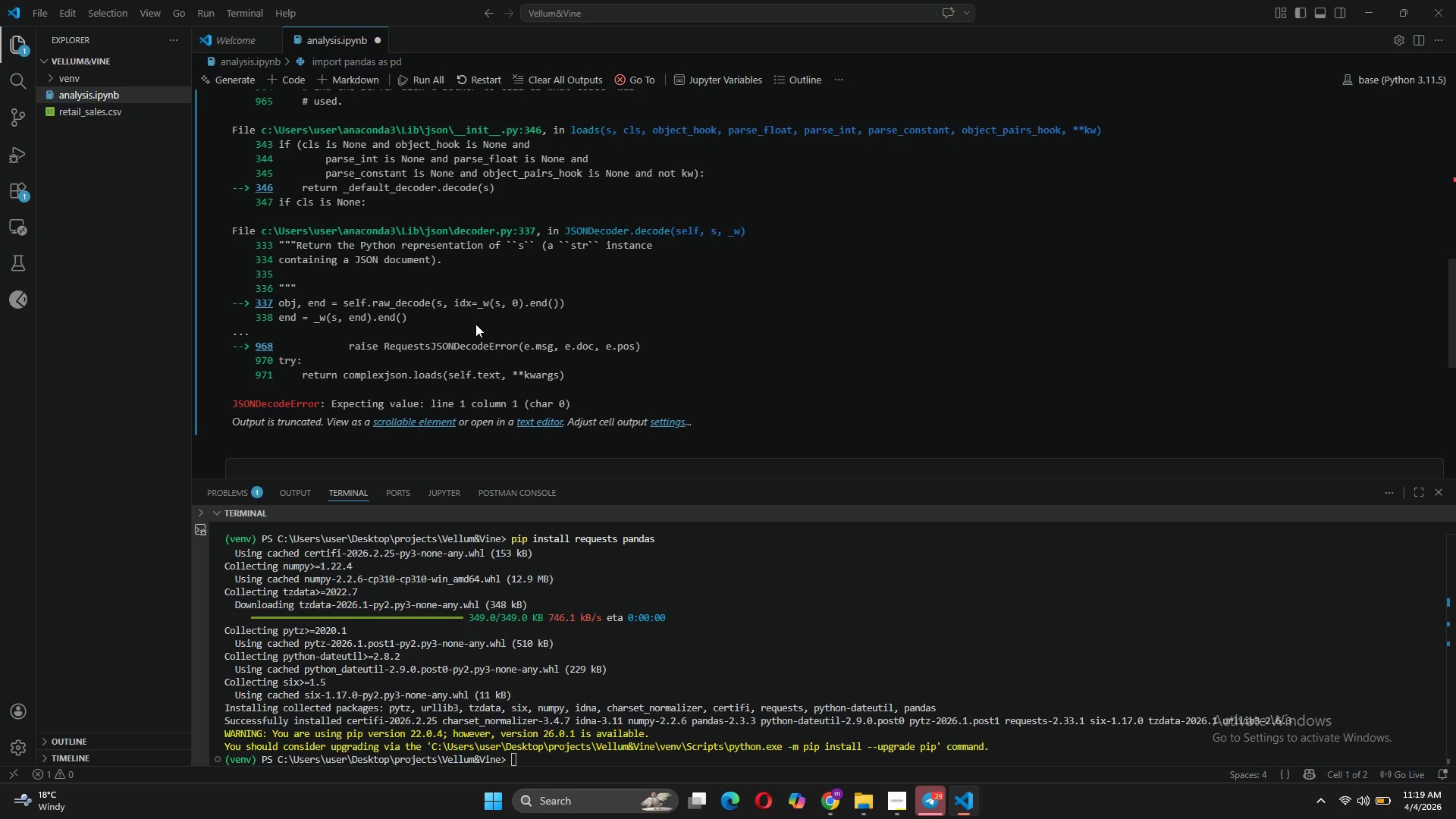 
wait(25.3)
 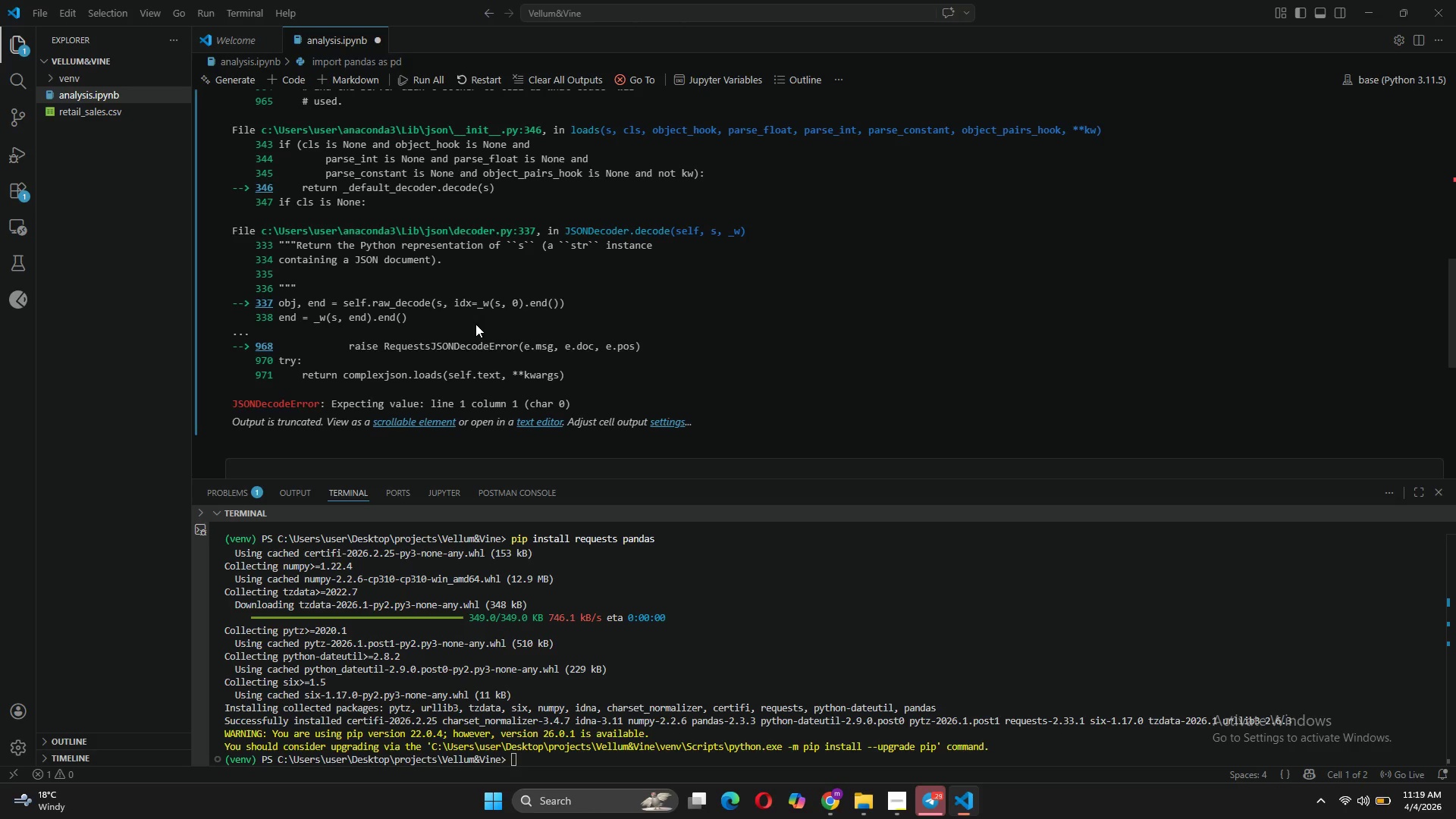 
scroll: coordinate [357, 203], scroll_direction: up, amount: 14.0
 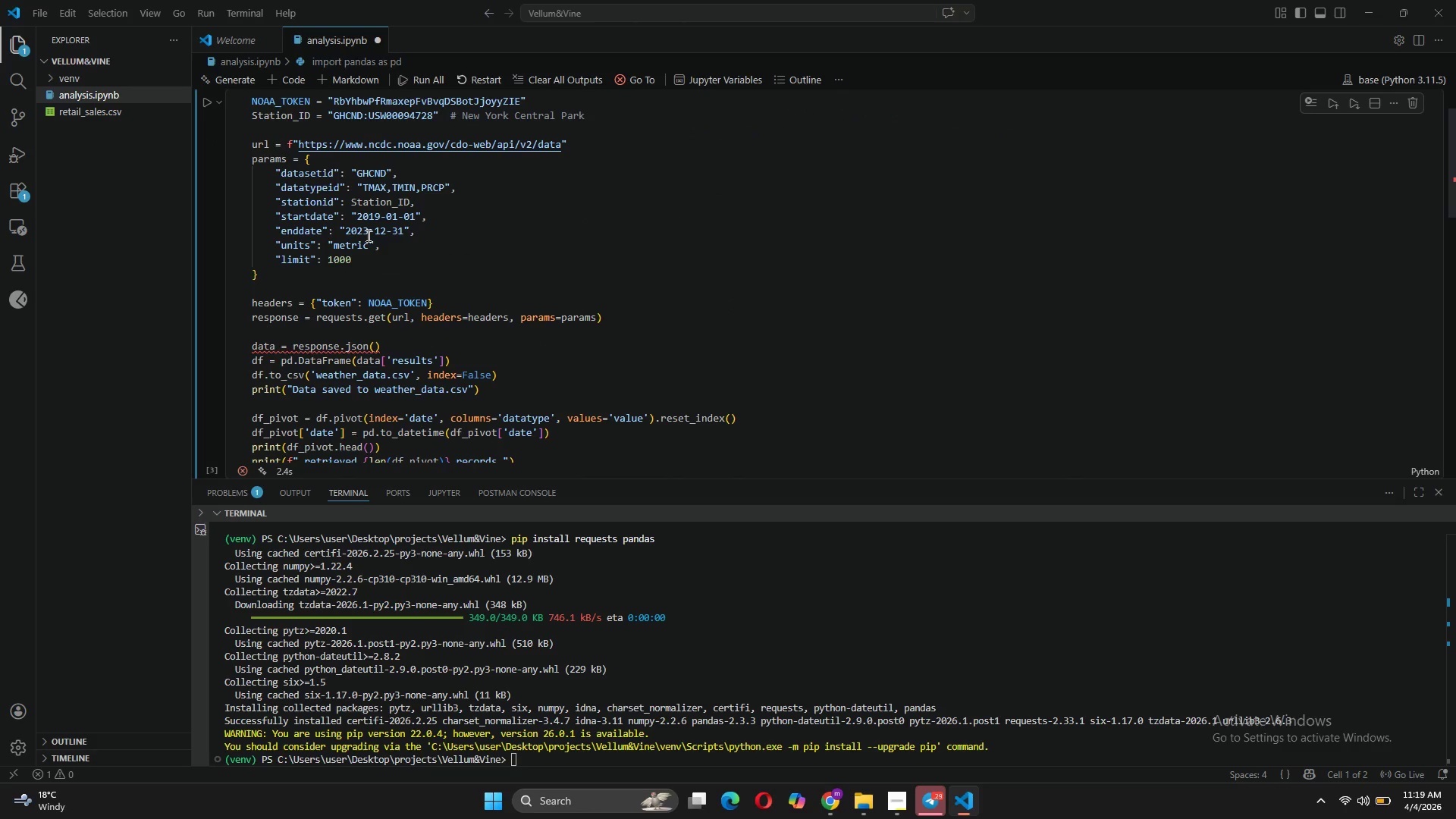 
left_click([371, 230])
 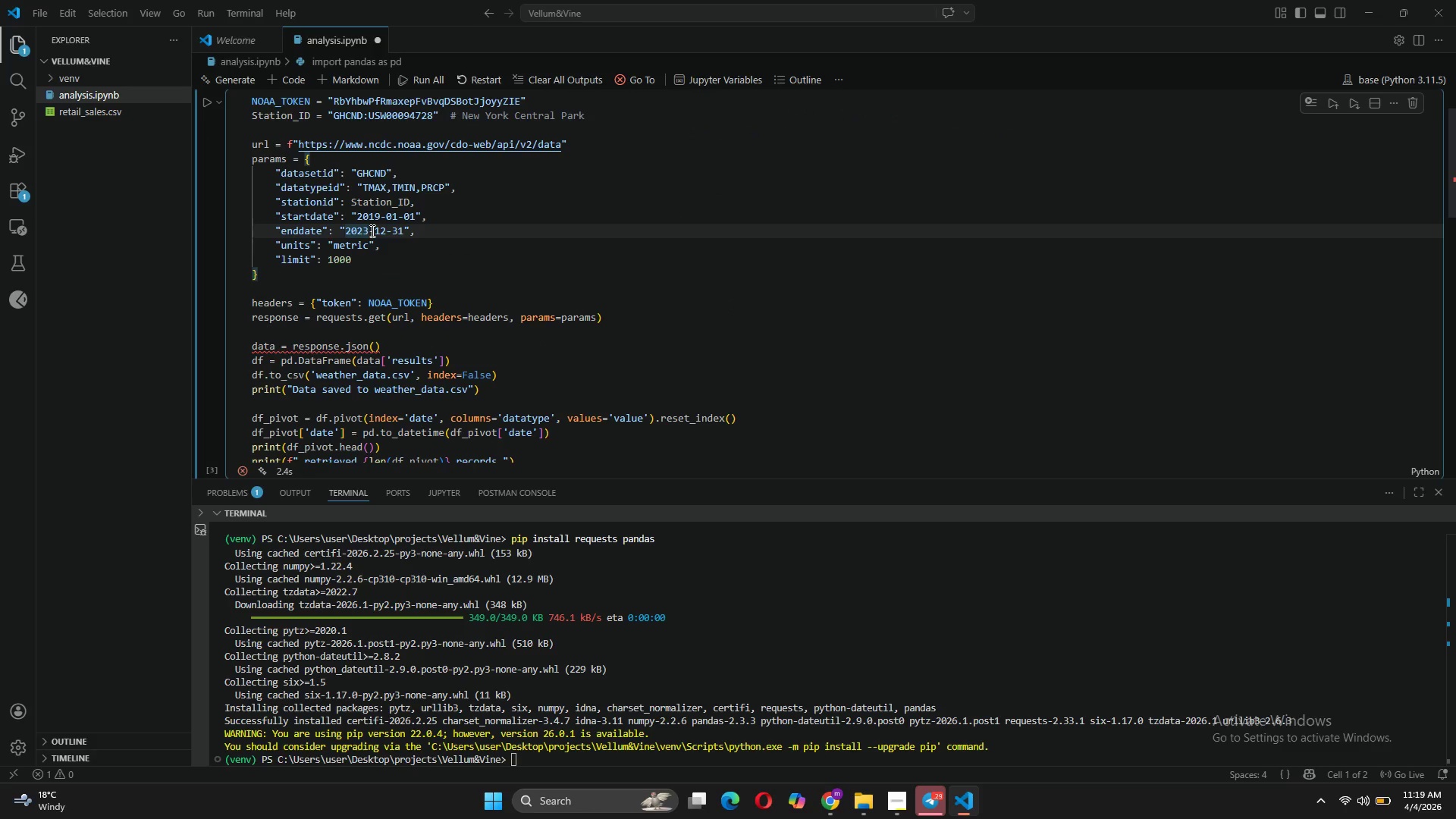 
key(Backspace)
key(Backspace)
type(19)
 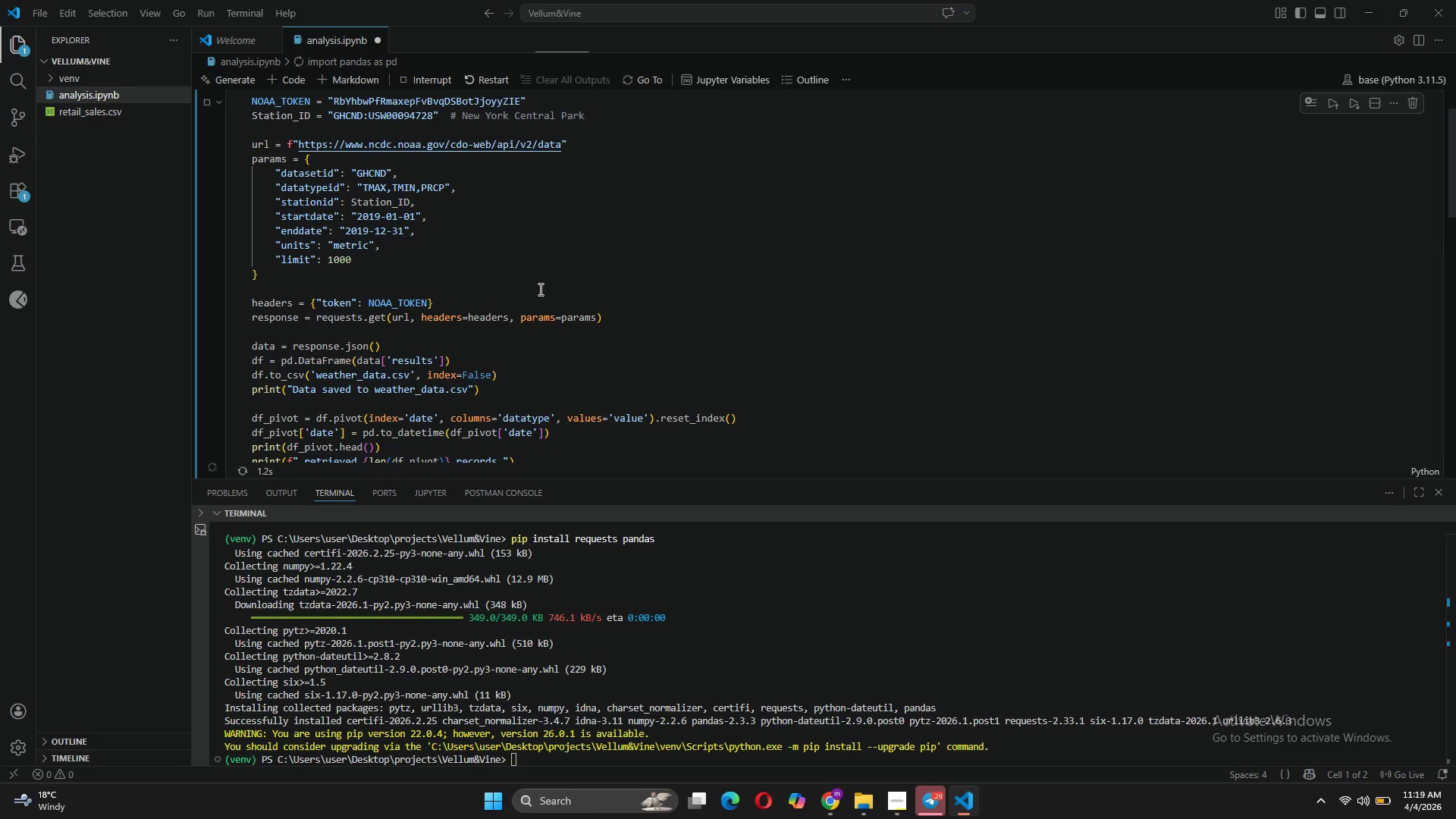 
scroll: coordinate [540, 289], scroll_direction: down, amount: 6.0
 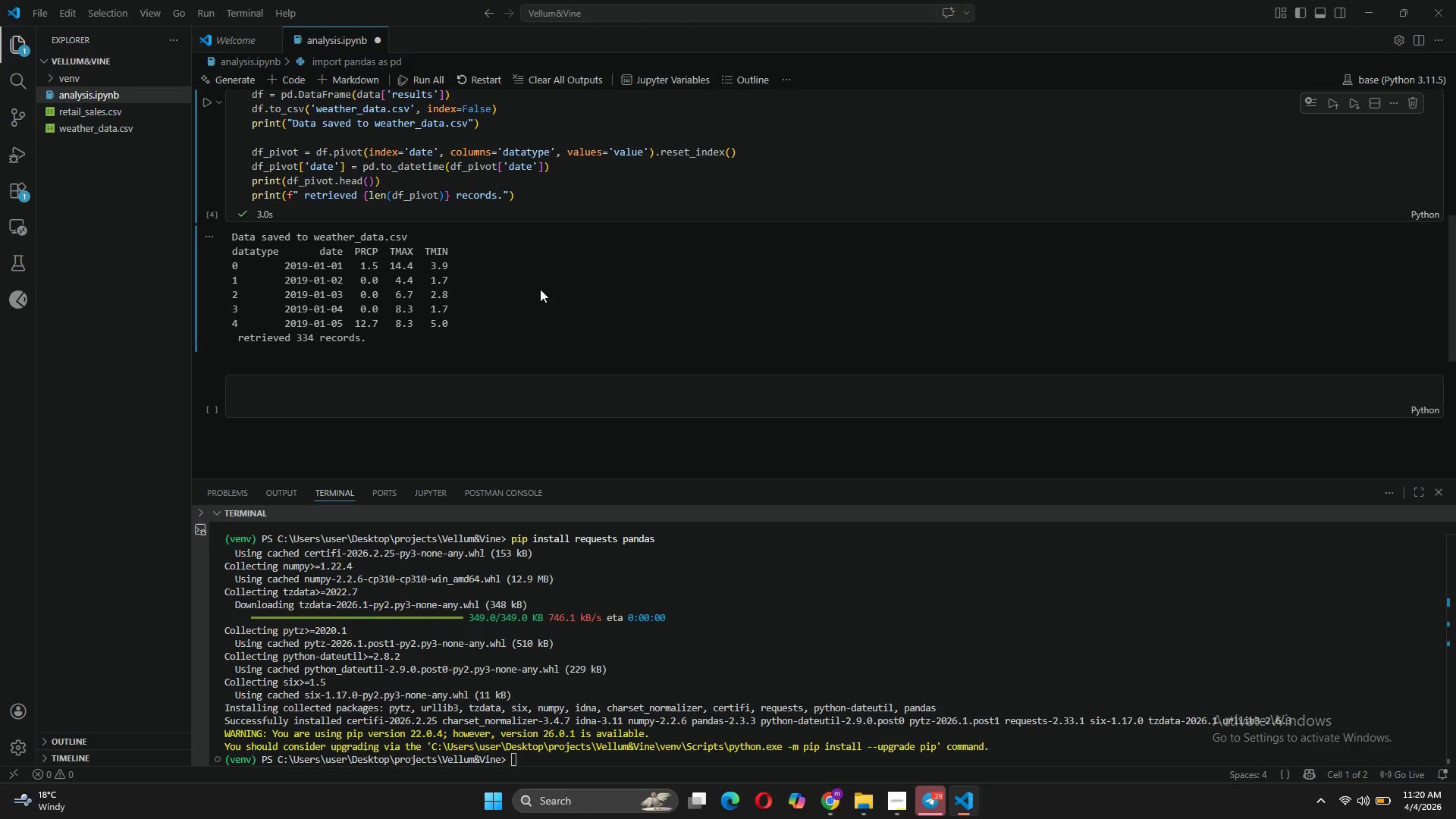 
wait(44.33)
 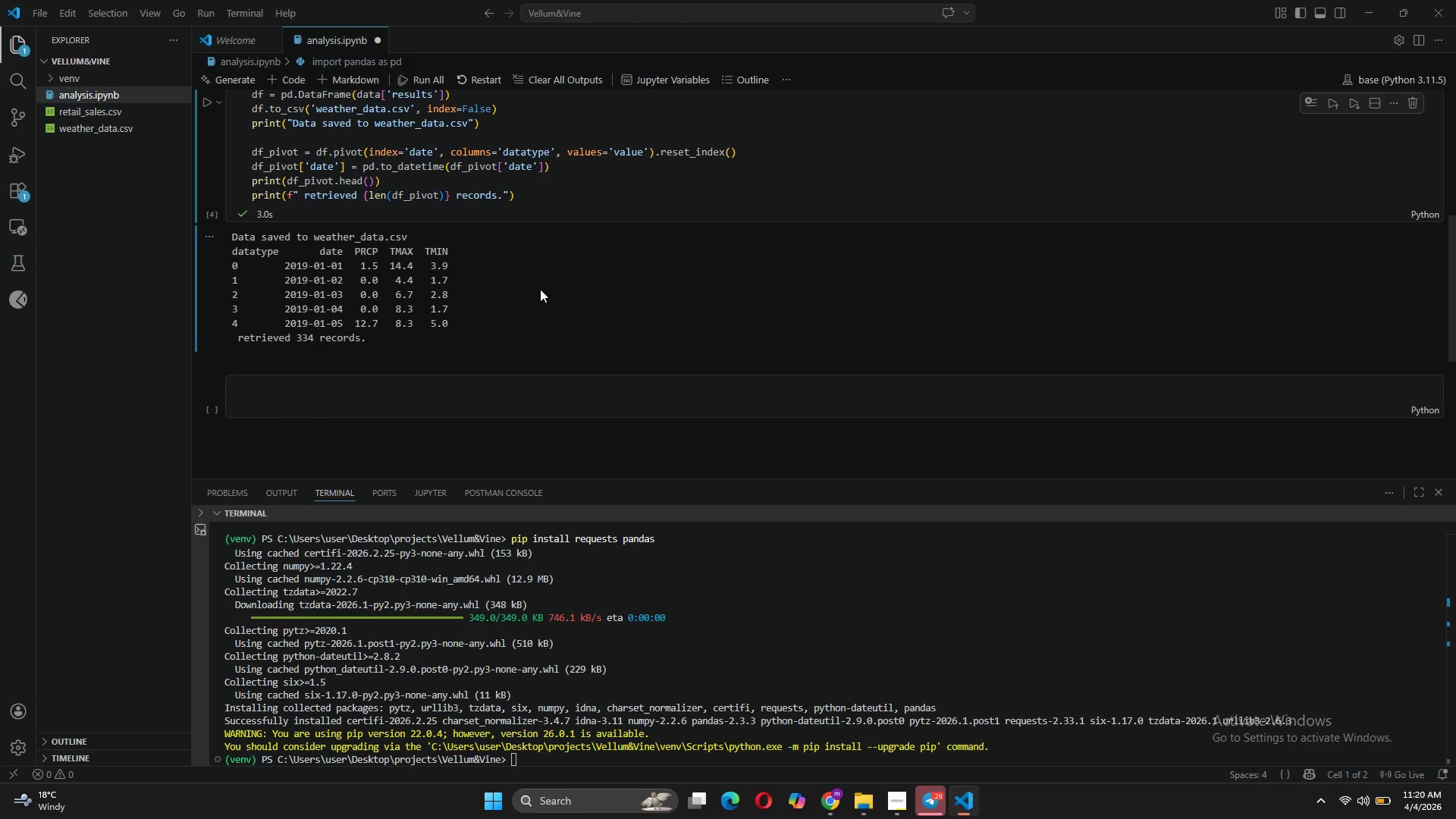 
scroll: coordinate [596, 281], scroll_direction: down, amount: 1.0
 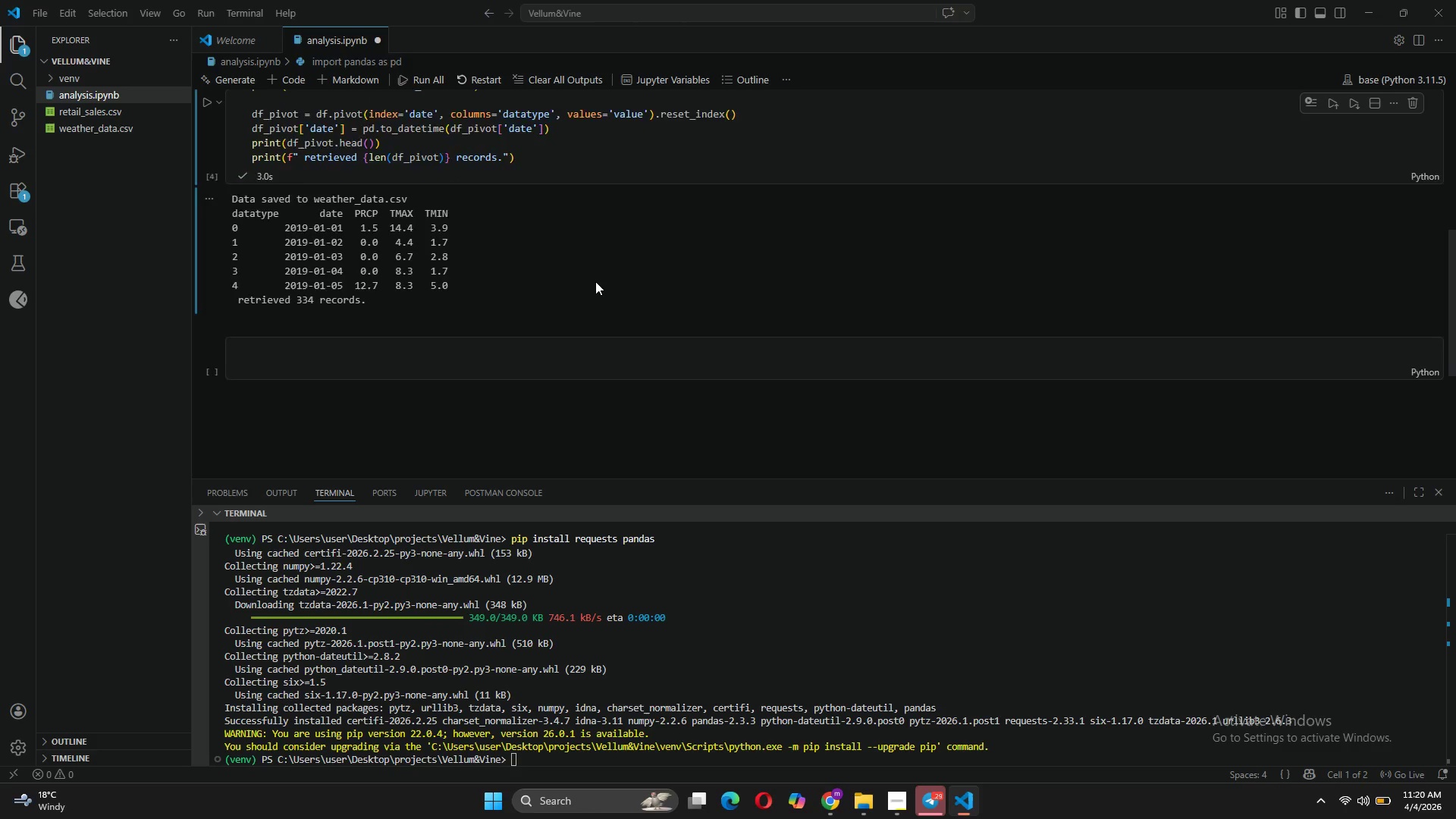 
scroll: coordinate [595, 281], scroll_direction: up, amount: 3.0
 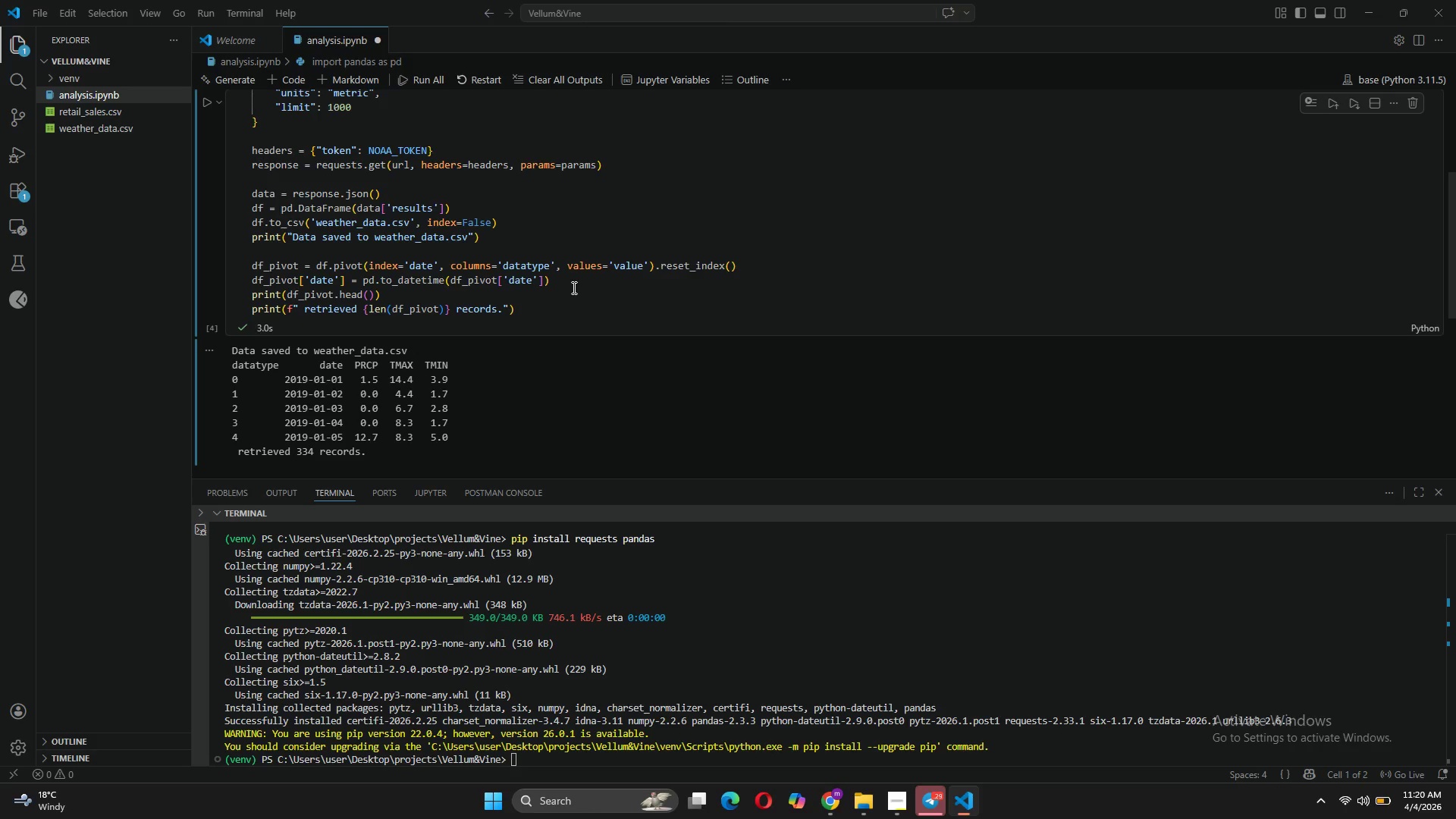 
wait(7.45)
 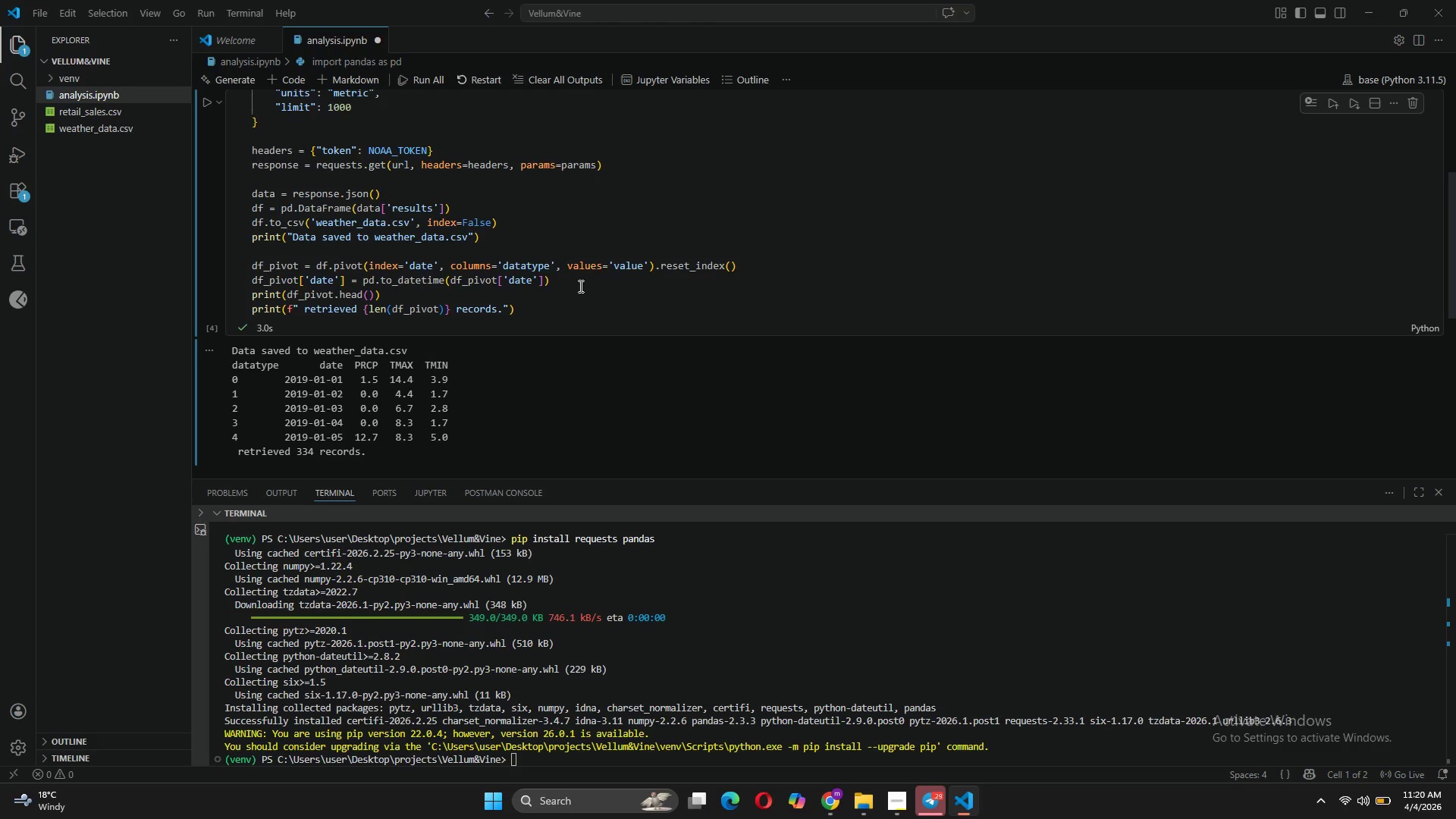 
scroll: coordinate [579, 290], scroll_direction: up, amount: 6.0
 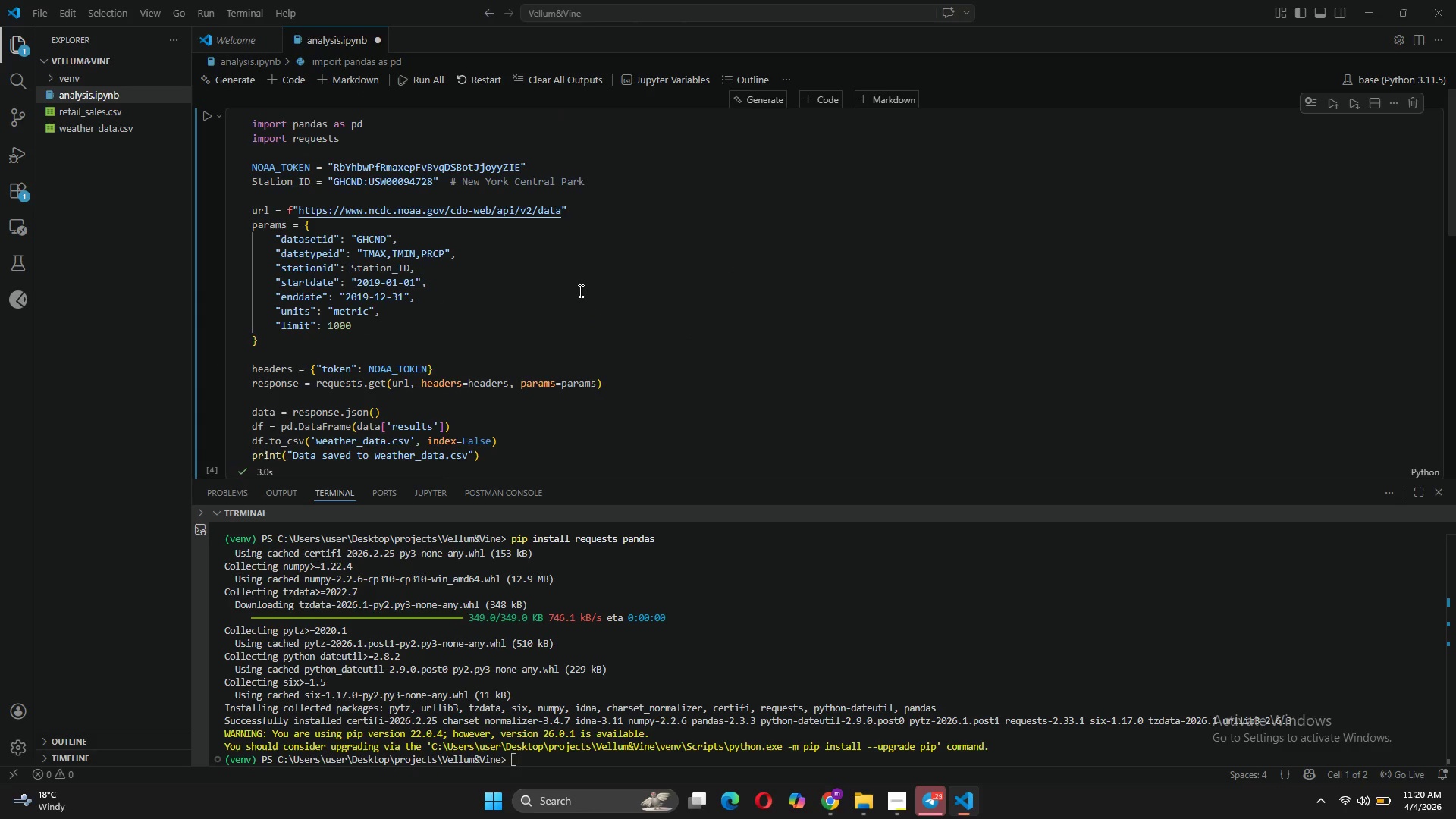 
wait(17.28)
 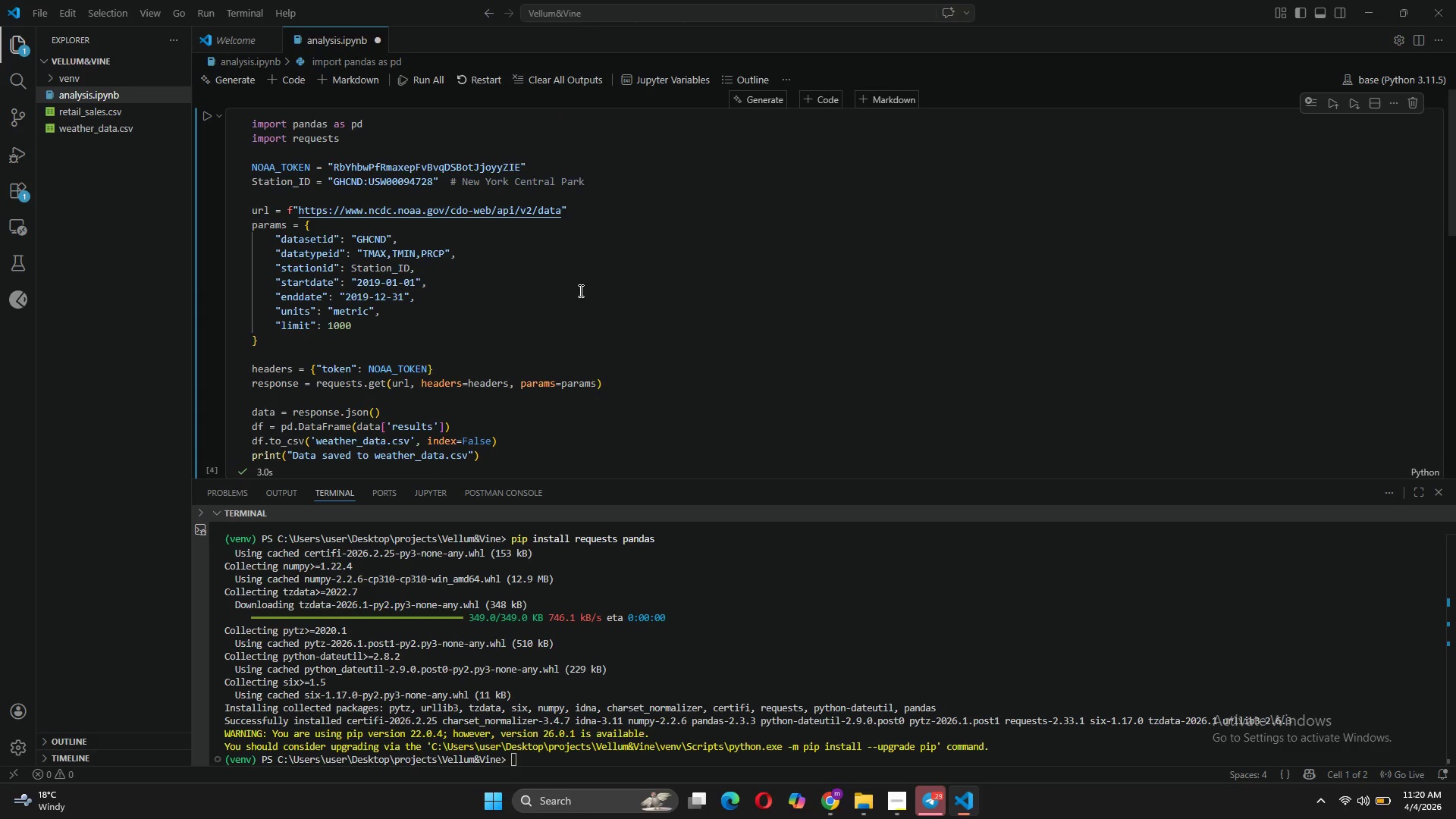 
scroll: coordinate [579, 287], scroll_direction: up, amount: 2.0
 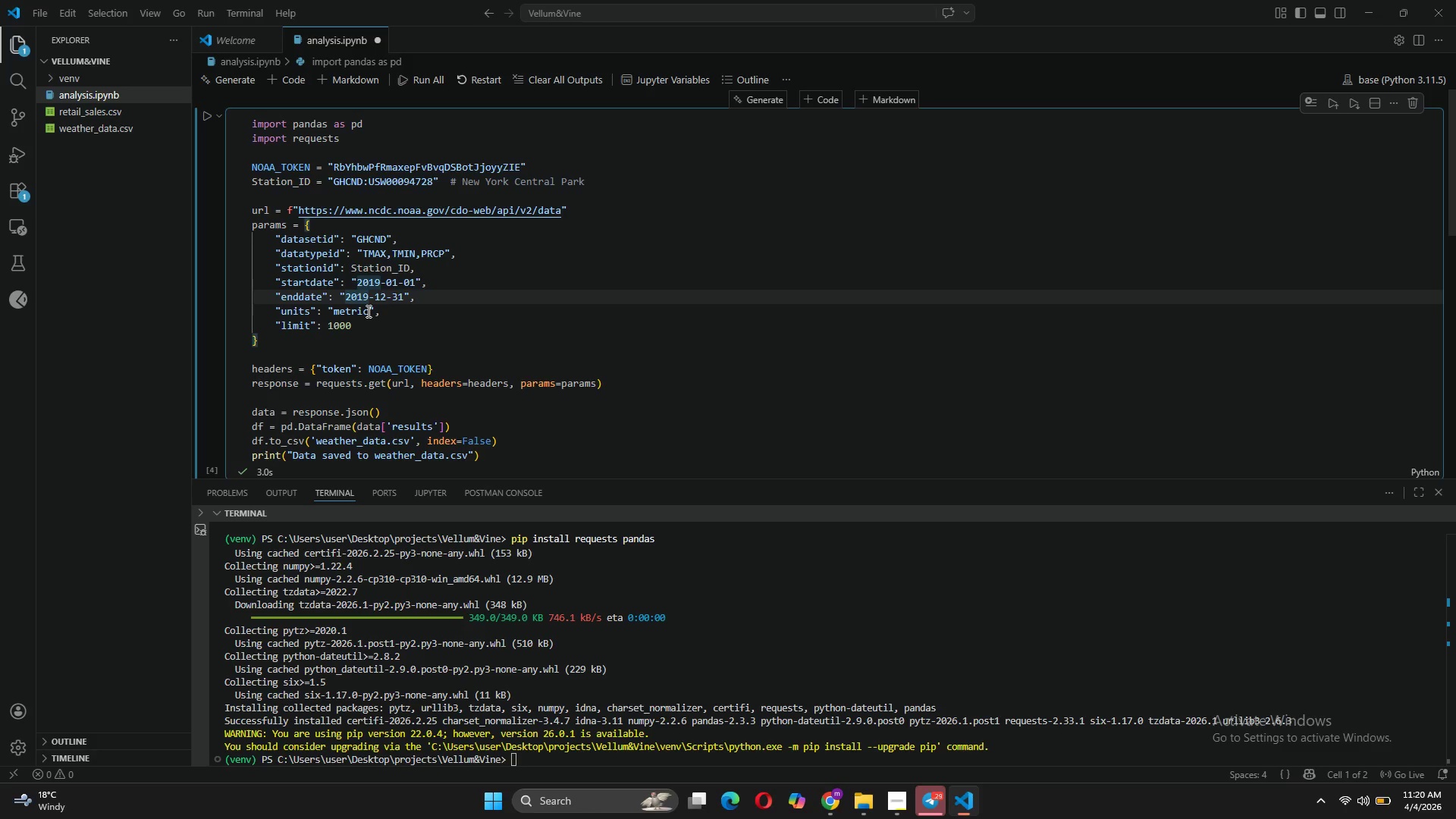 
key(Backspace)
key(Backspace)
type(20)
 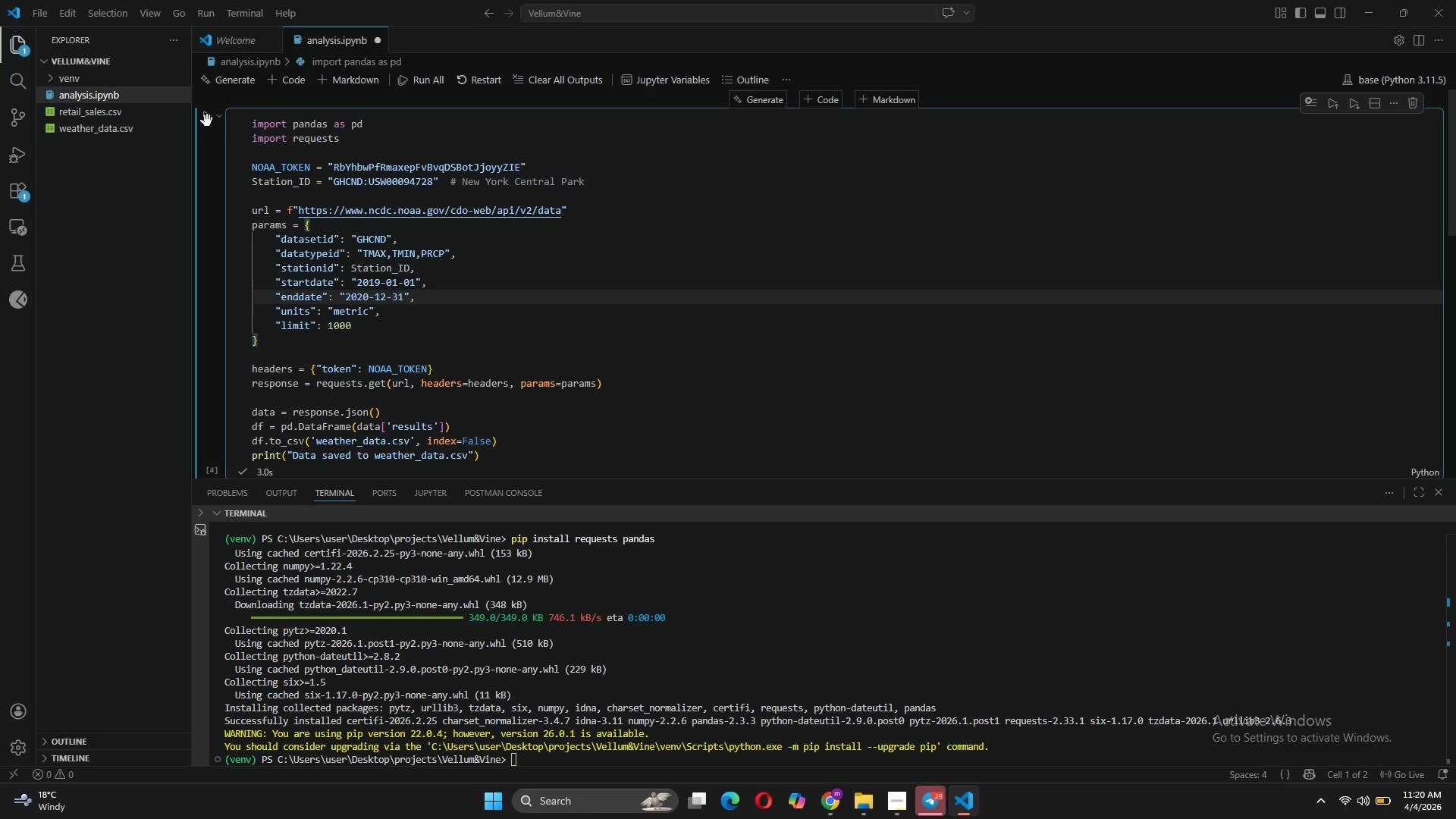 
left_click([201, 114])
 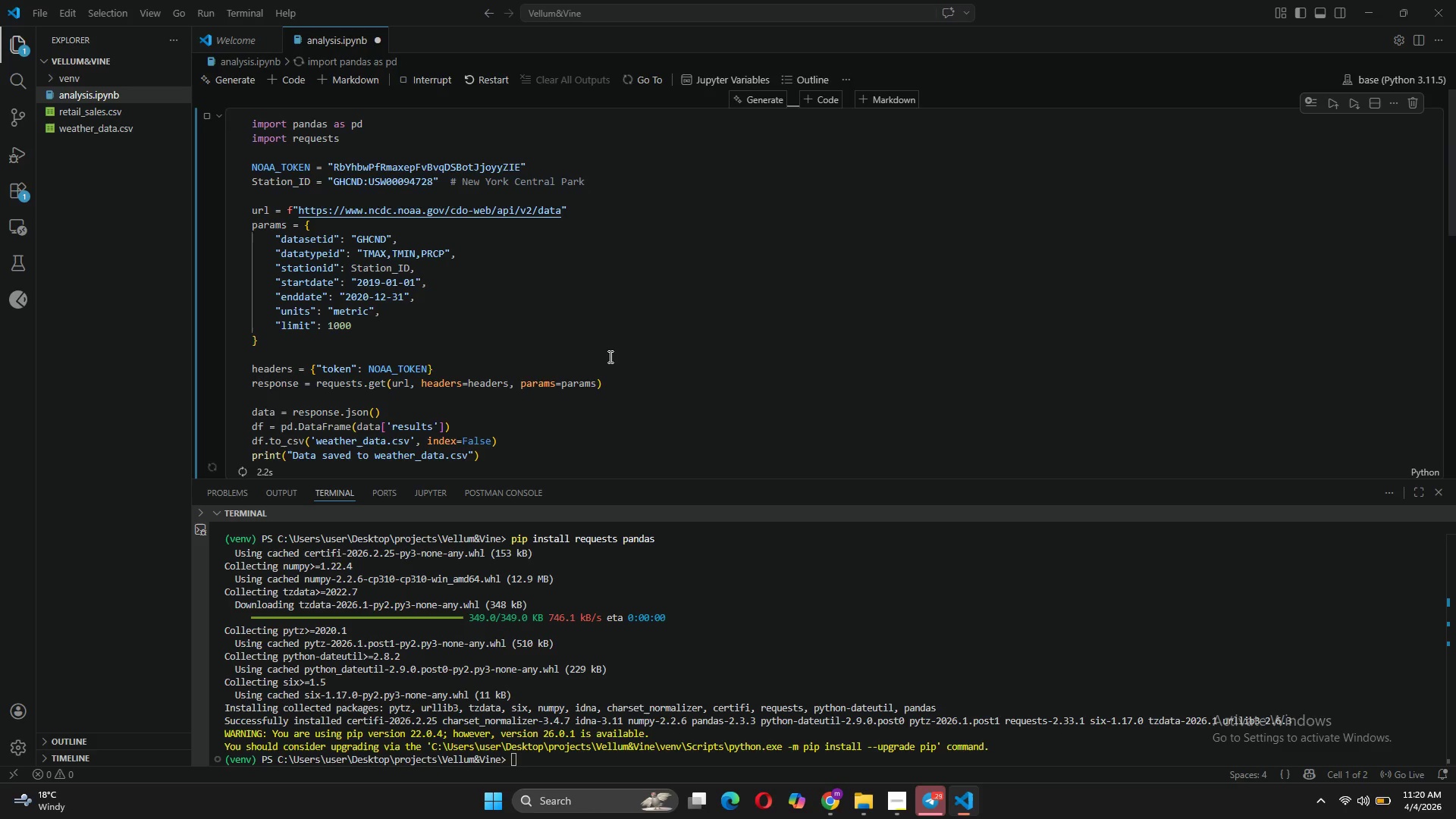 
scroll: coordinate [407, 360], scroll_direction: down, amount: 17.0
 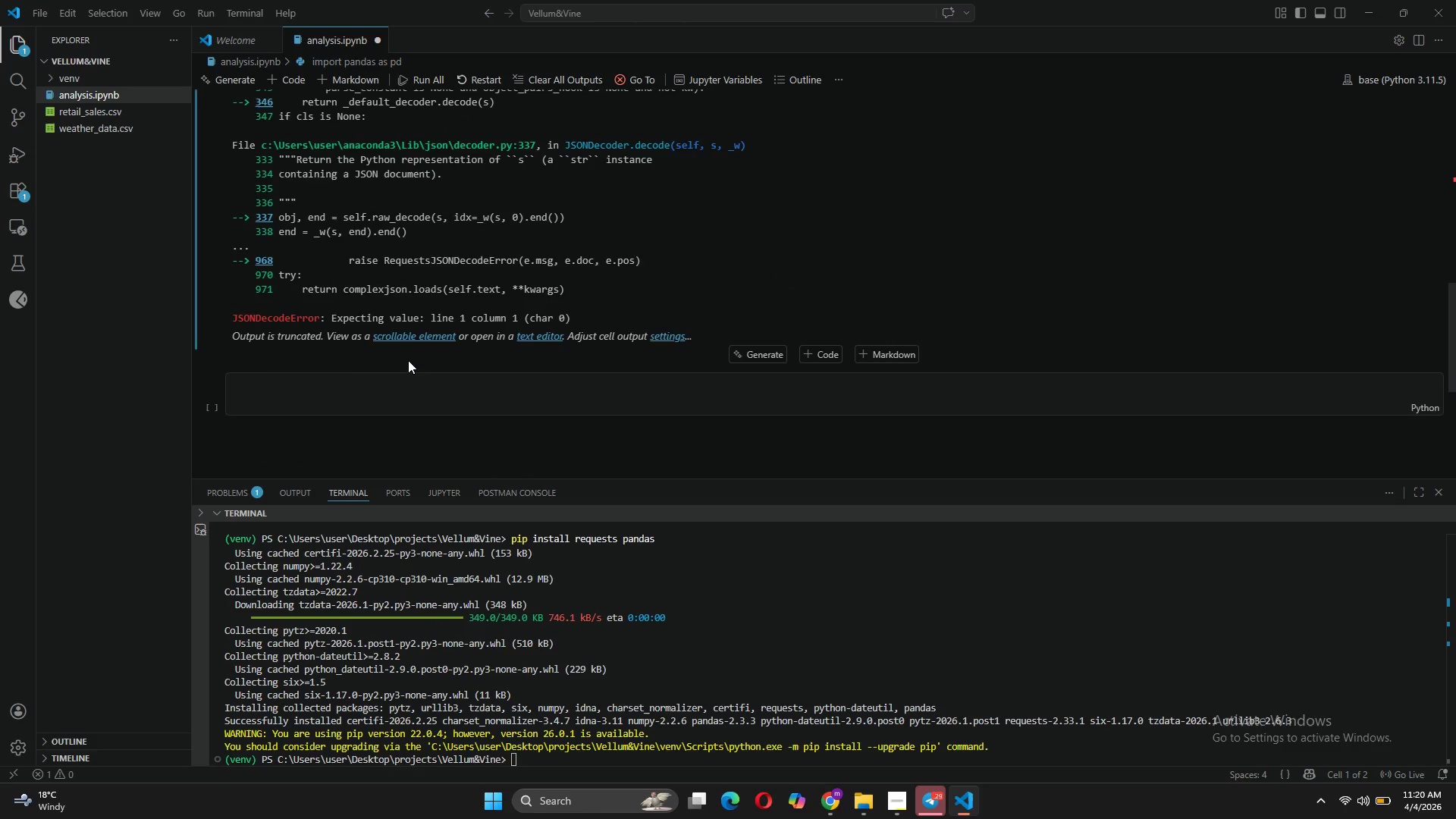 
scroll: coordinate [408, 360], scroll_direction: up, amount: 14.0
 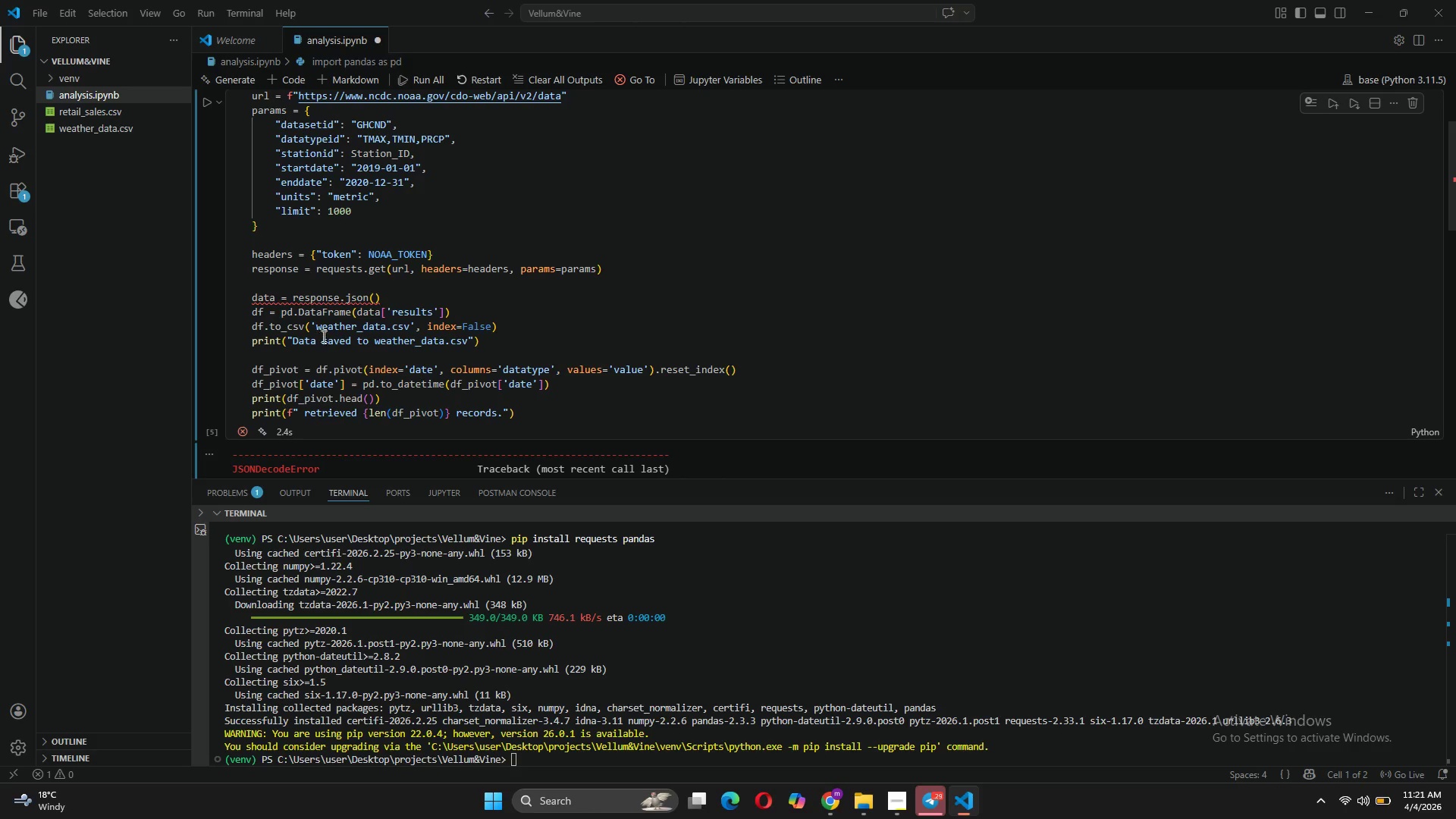 
wait(5.11)
 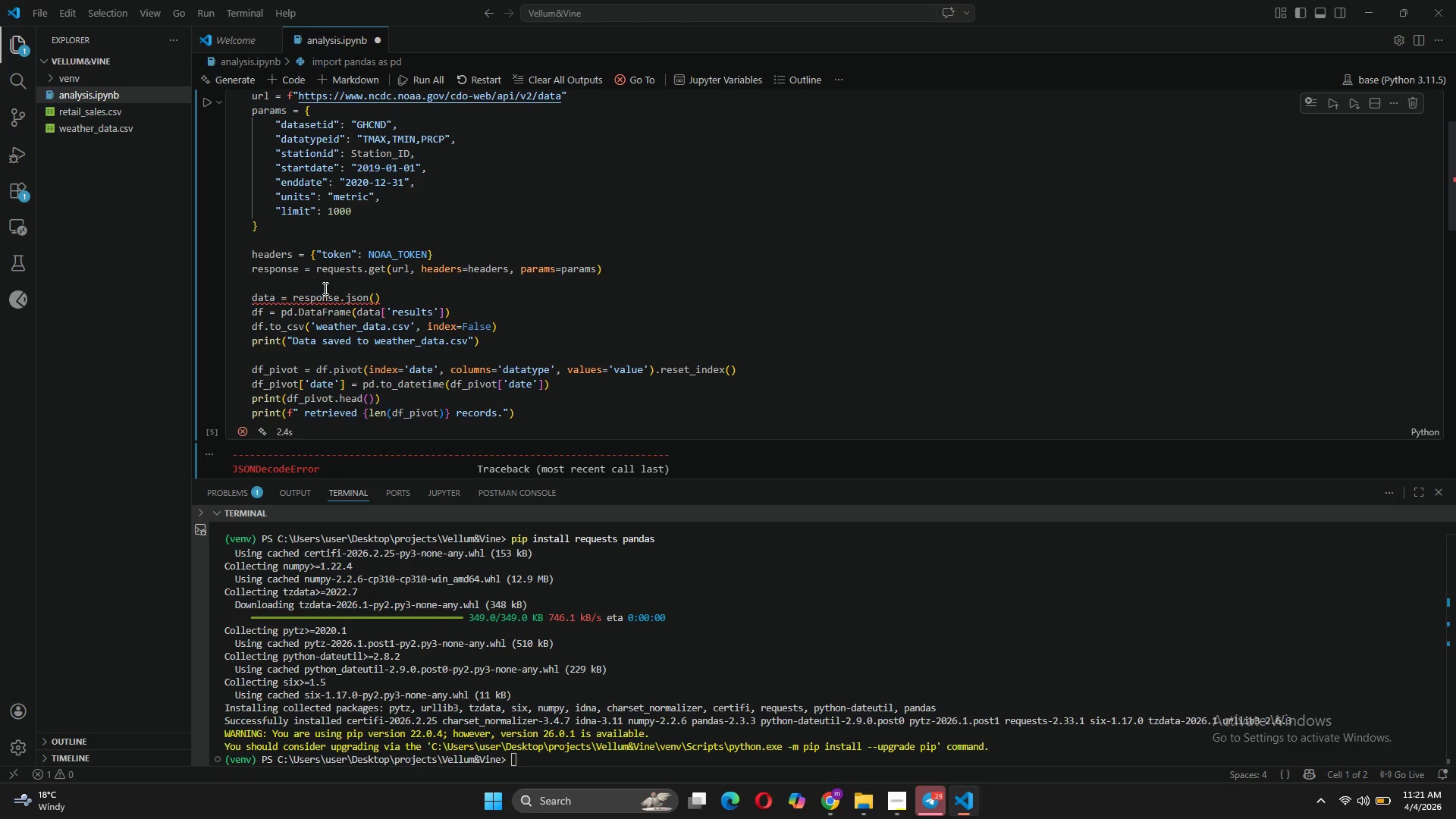 
left_click([370, 183])
 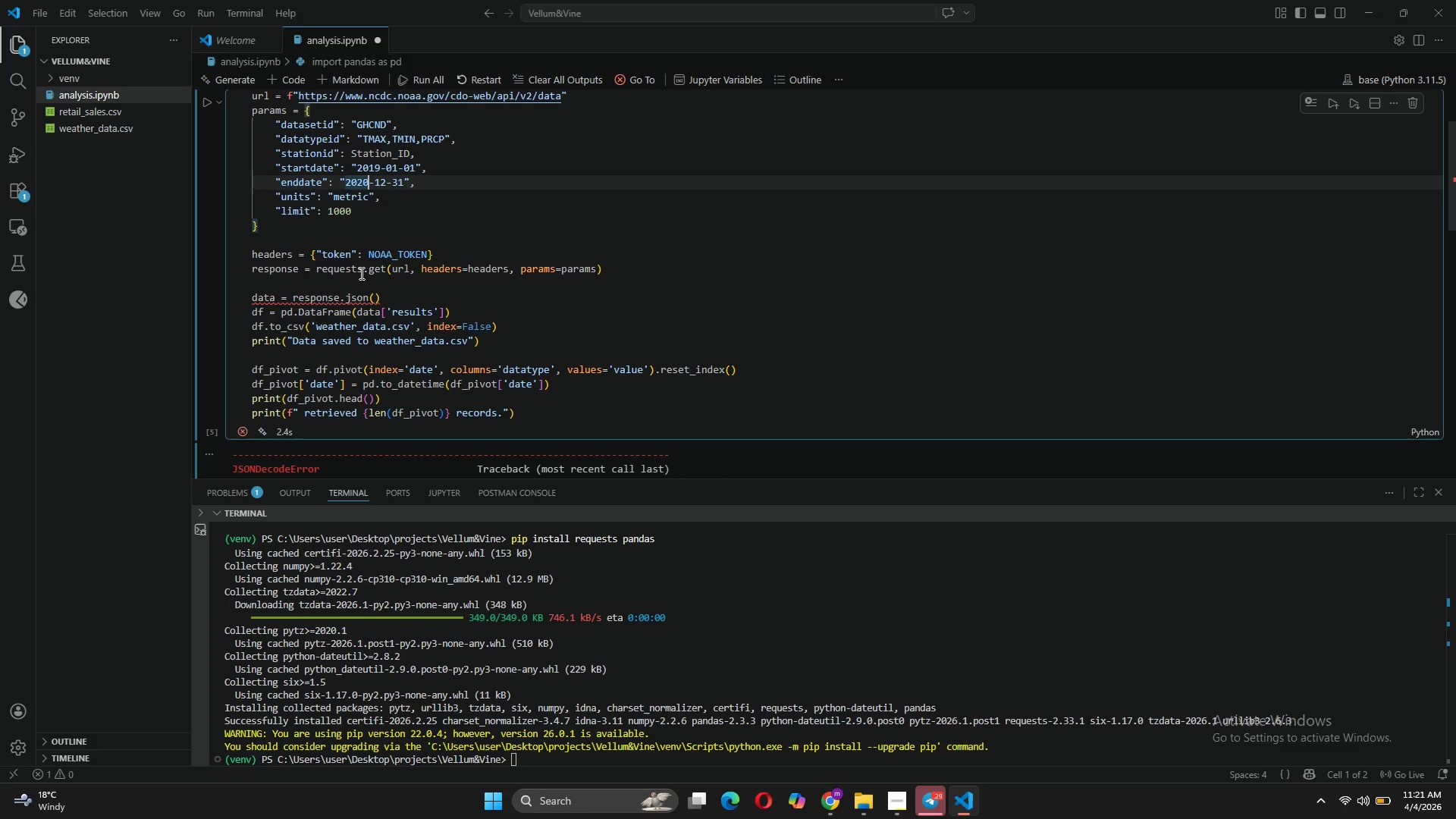 
key(Backspace)
key(Backspace)
type(19)
 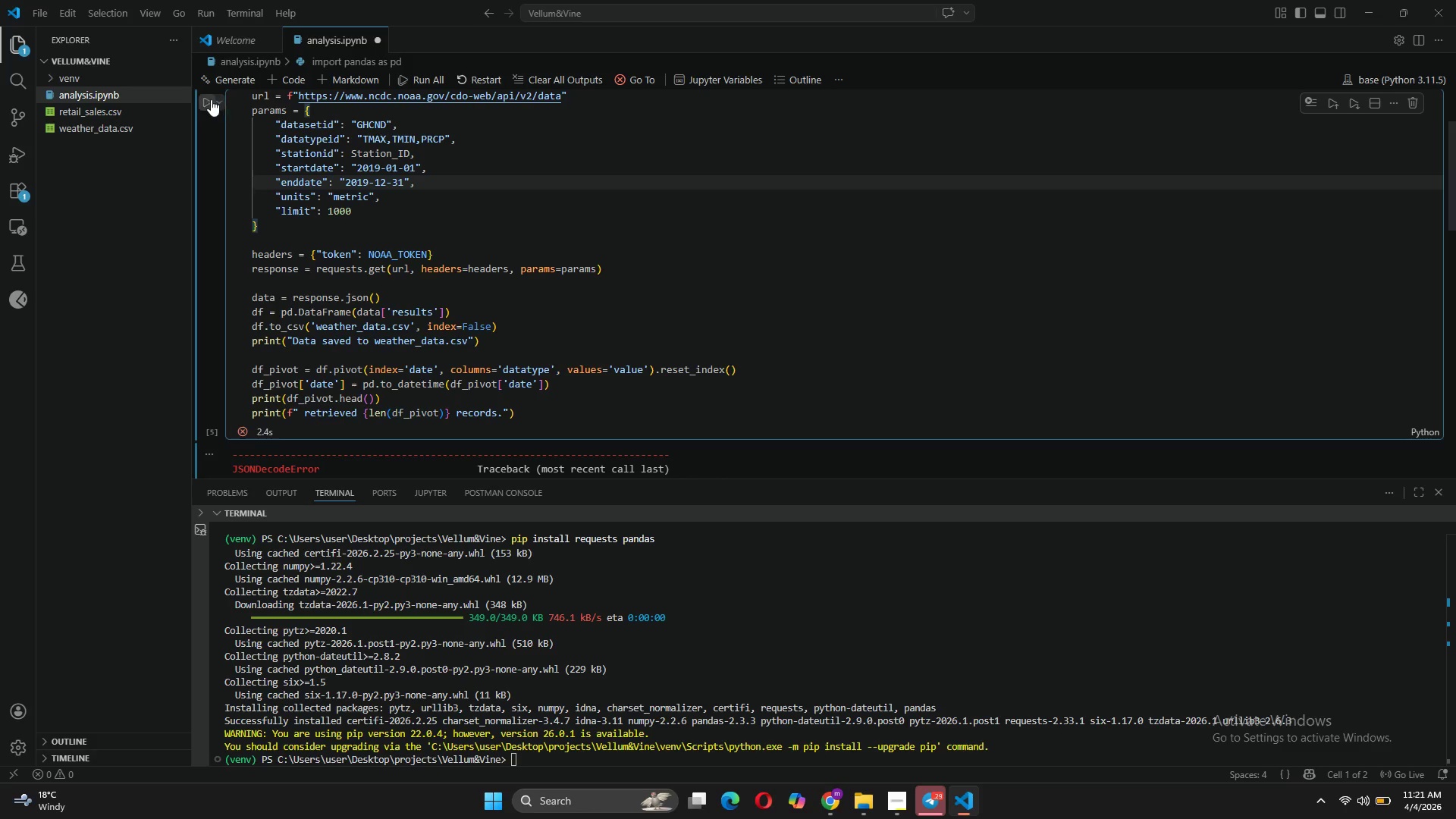 
left_click([211, 99])
 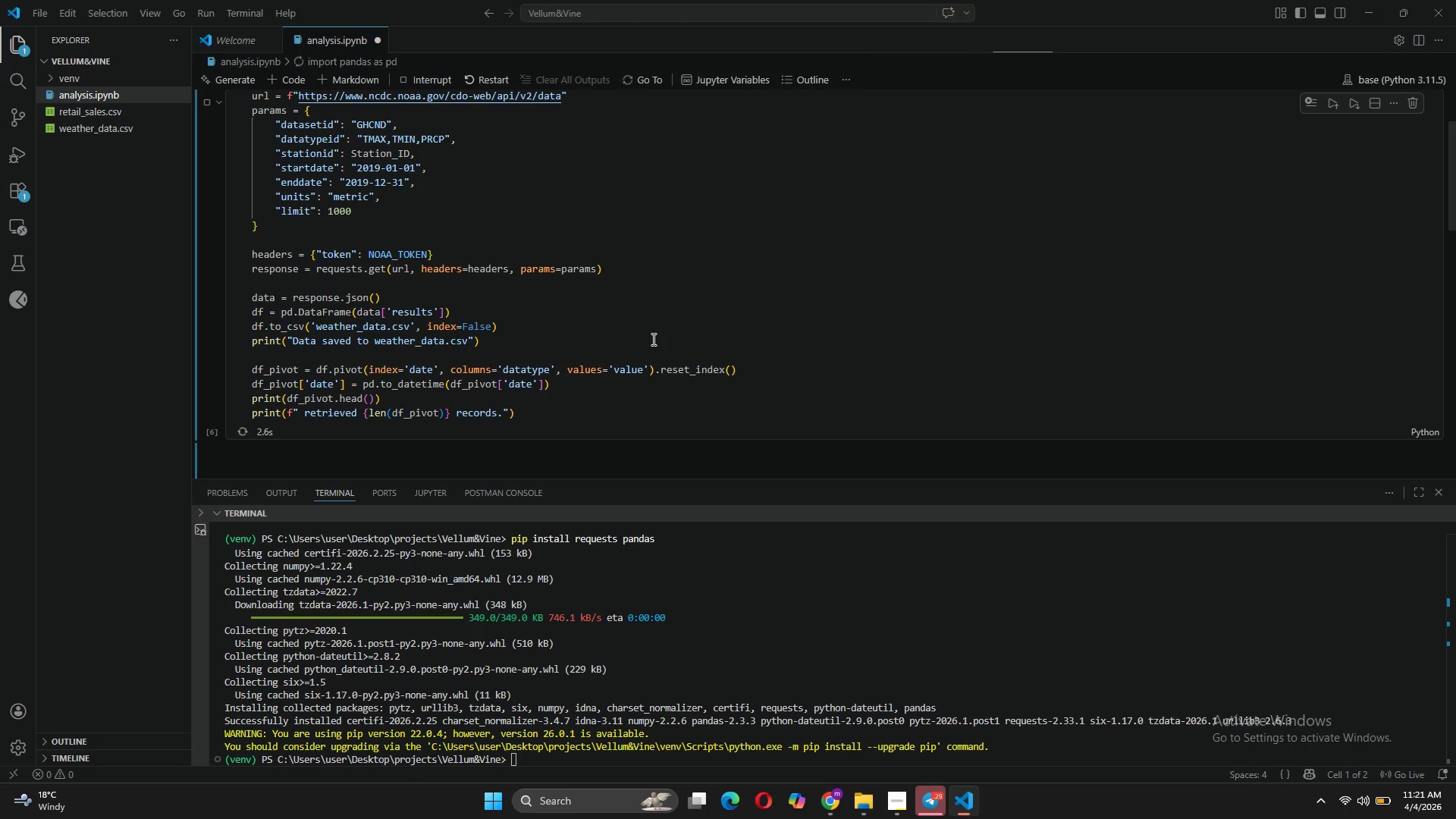 
scroll: coordinate [652, 339], scroll_direction: down, amount: 3.0
 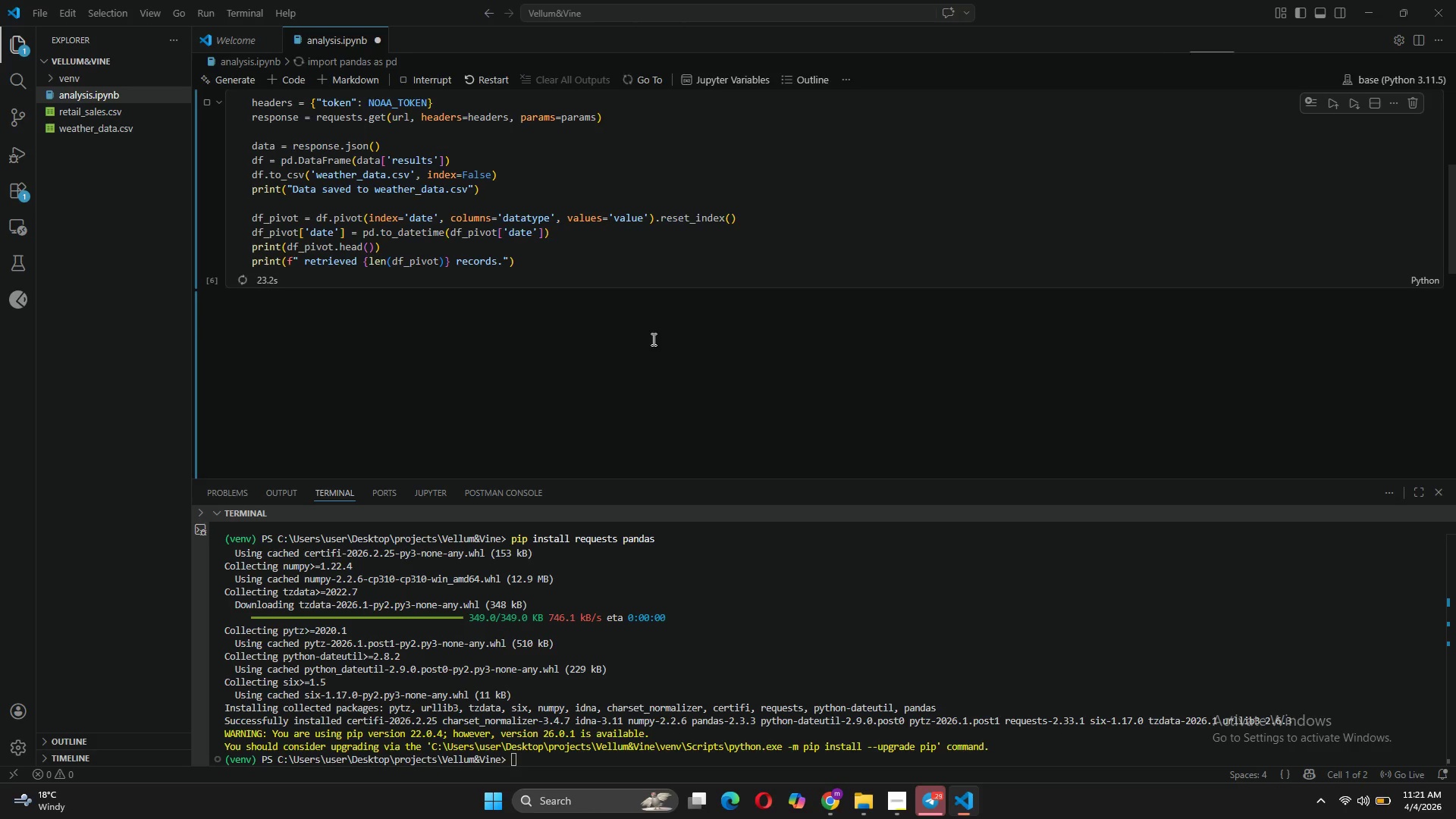 
wait(24.11)
 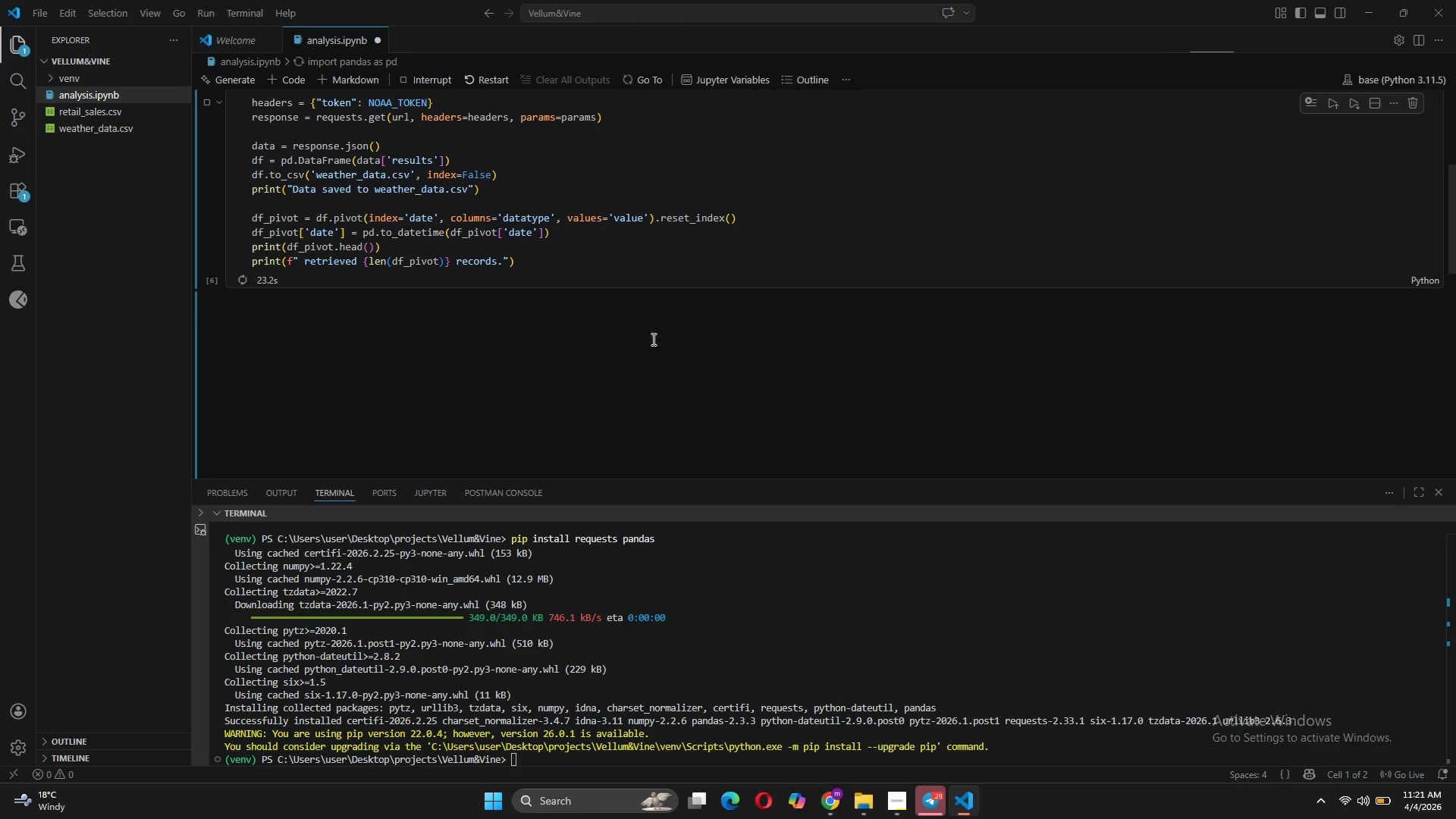 
scroll: coordinate [369, 383], scroll_direction: up, amount: 6.0
 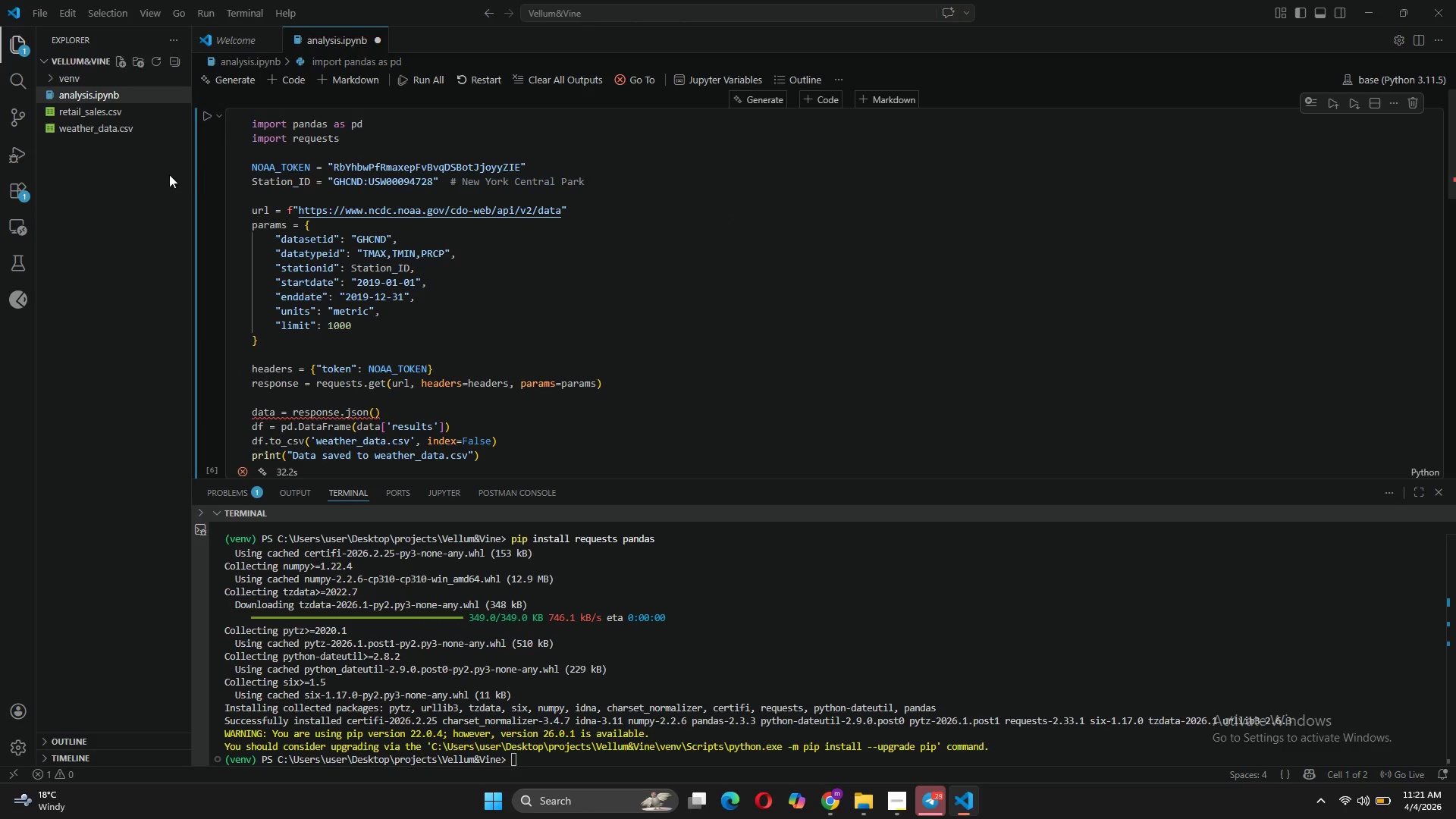 
wait(5.93)
 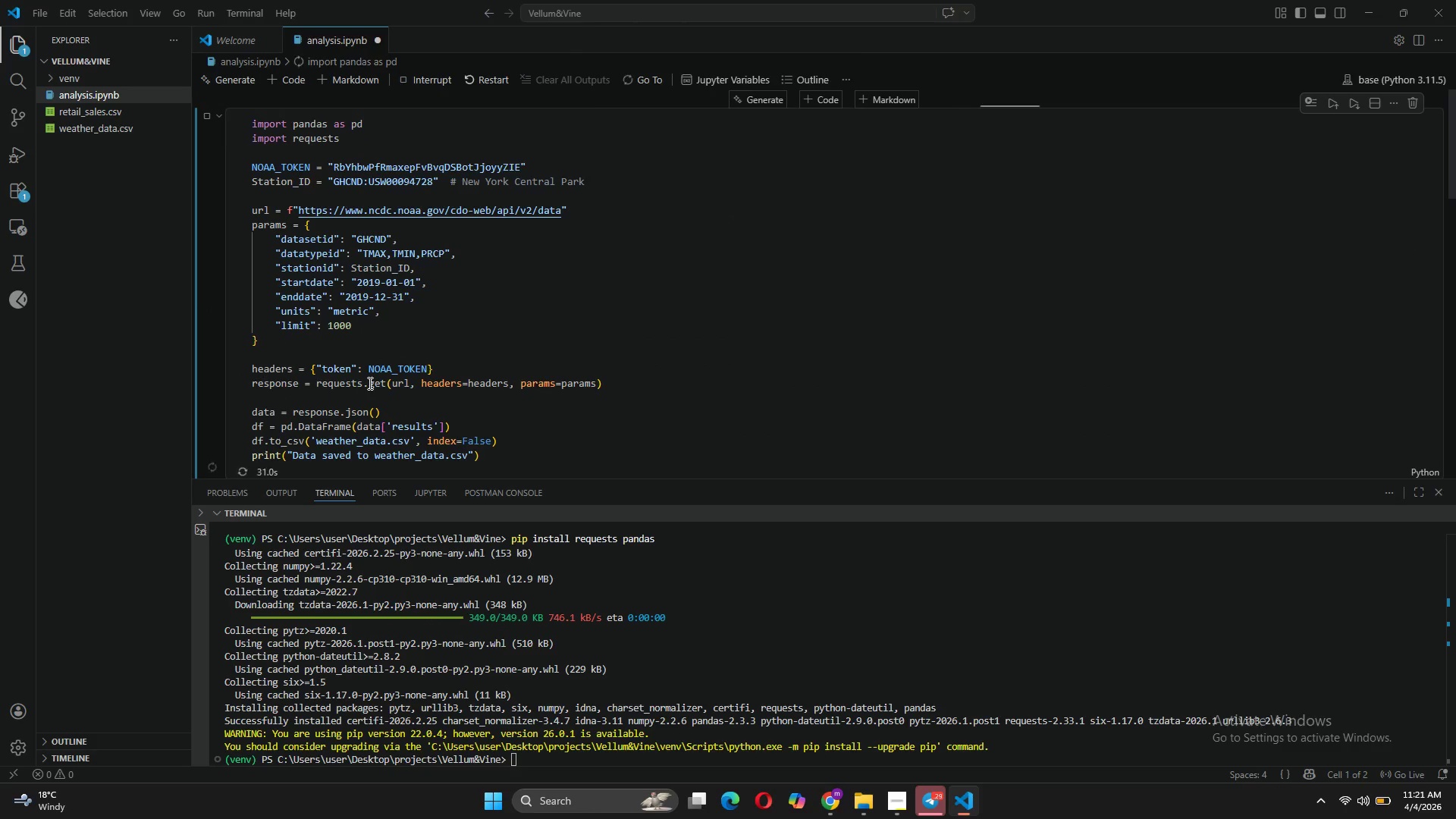 
scroll: coordinate [309, 268], scroll_direction: down, amount: 4.0
 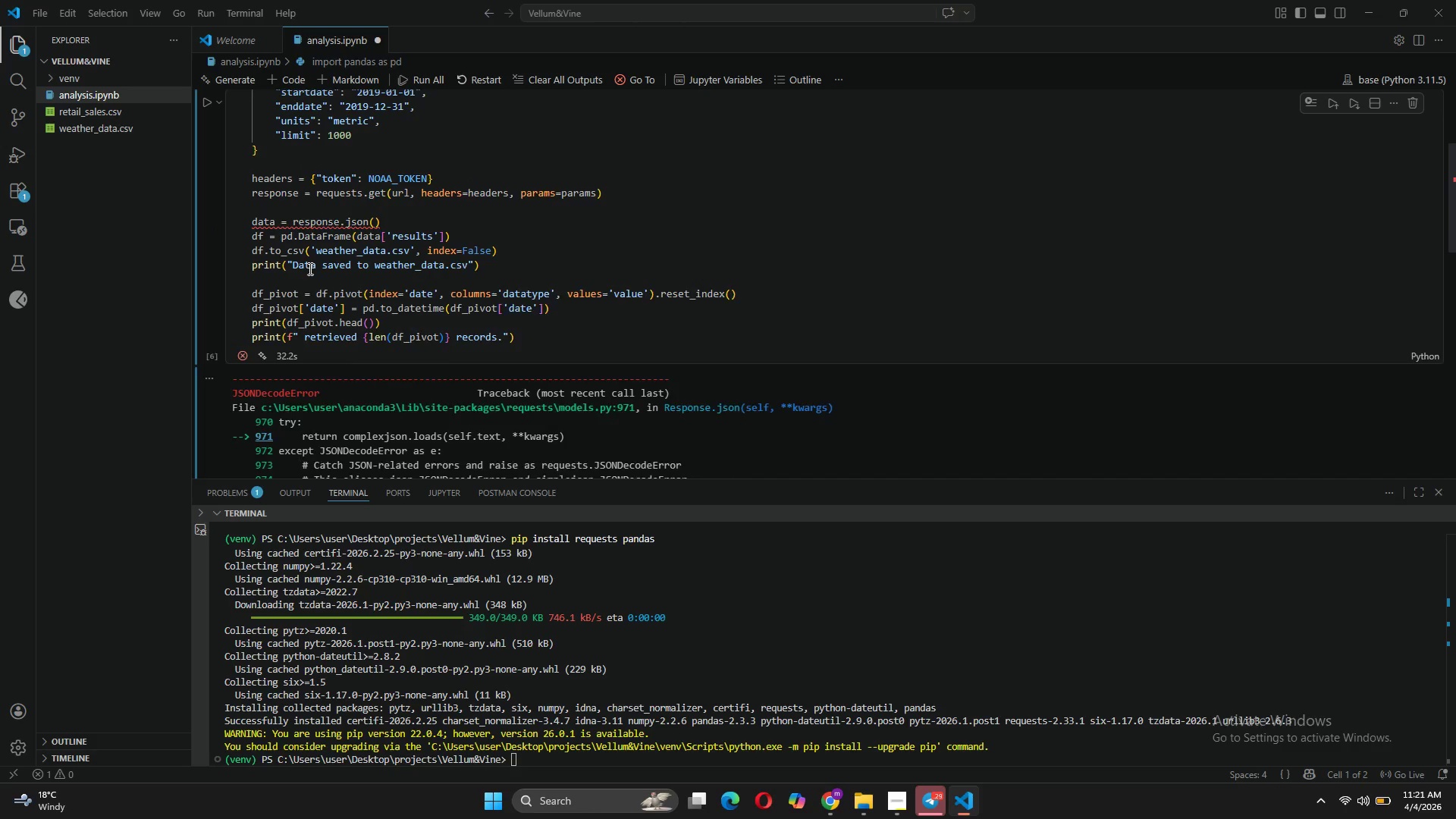 
scroll: coordinate [309, 268], scroll_direction: up, amount: 4.0
 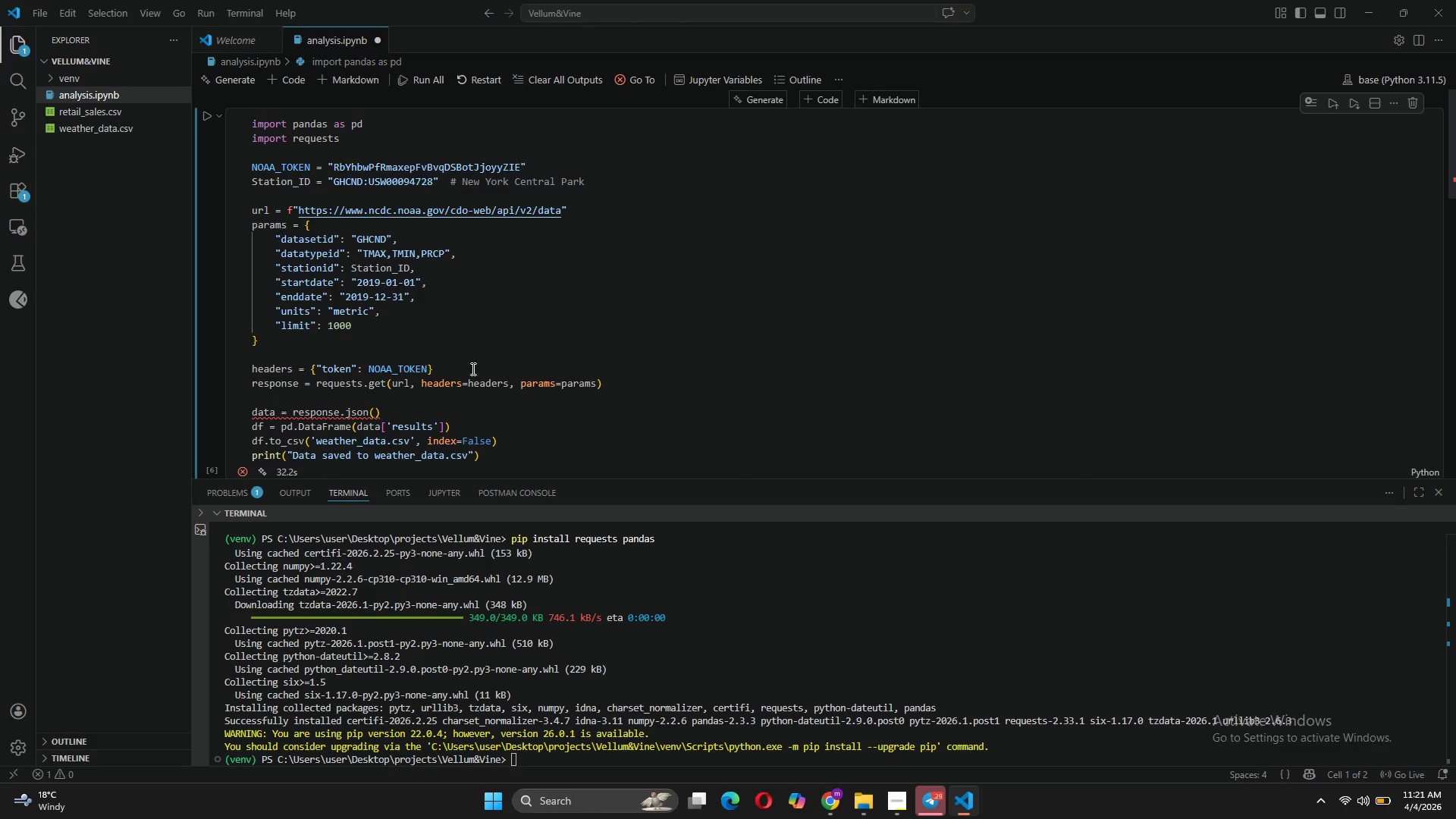 
scroll: coordinate [507, 278], scroll_direction: none, amount: 0.0
 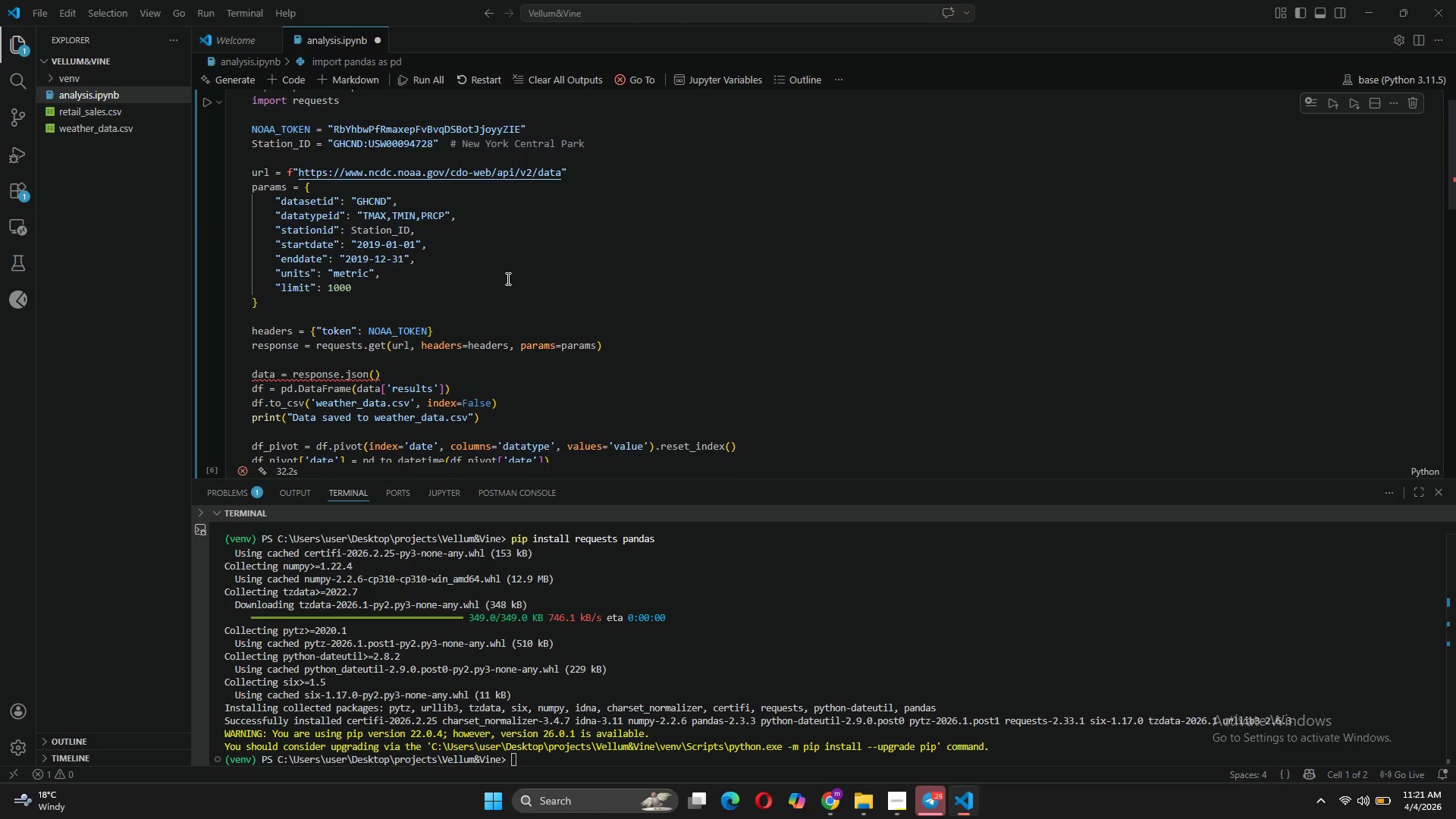 
scroll: coordinate [506, 279], scroll_direction: down, amount: 2.0
 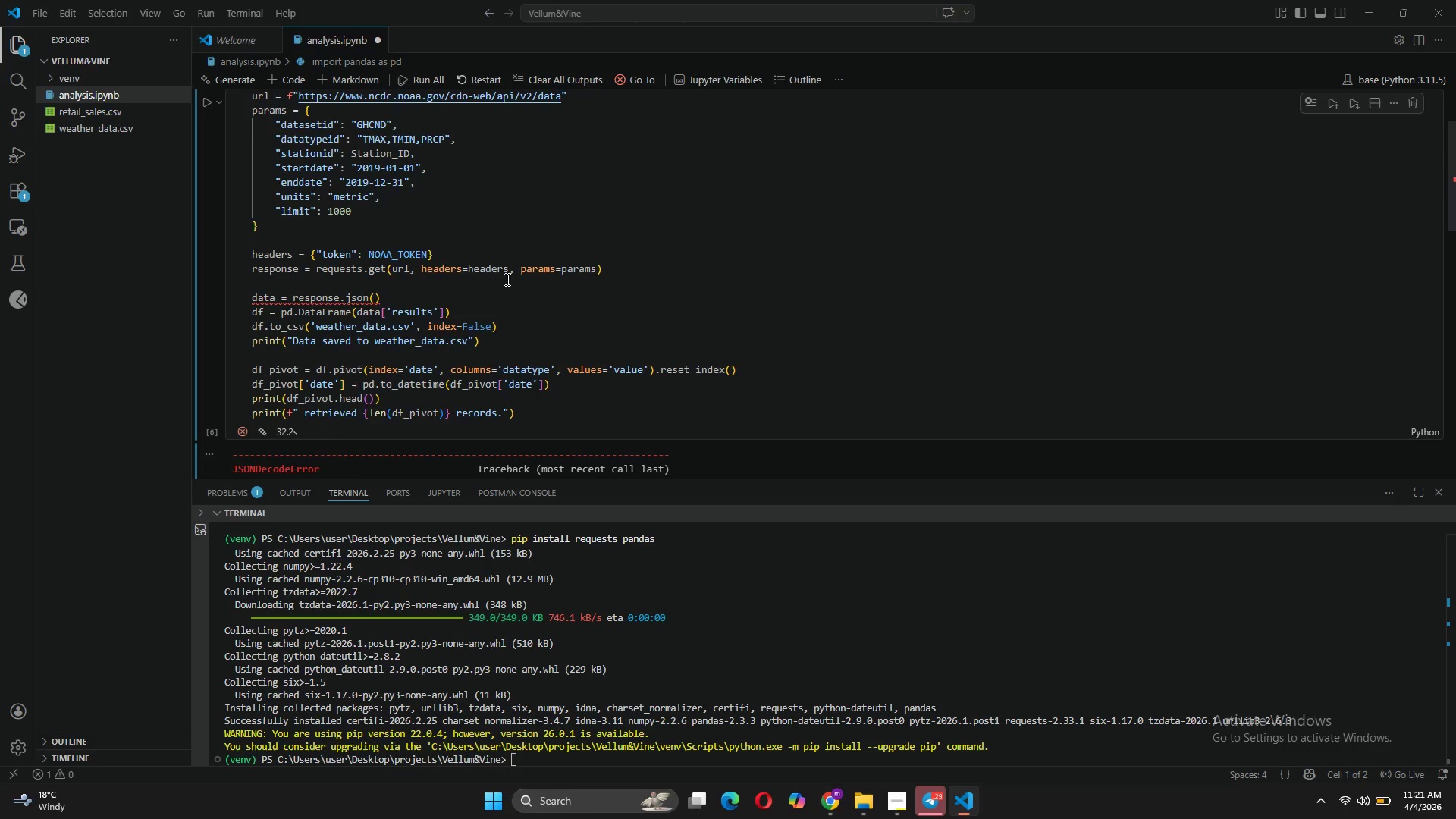 
scroll: coordinate [506, 279], scroll_direction: up, amount: 6.0
 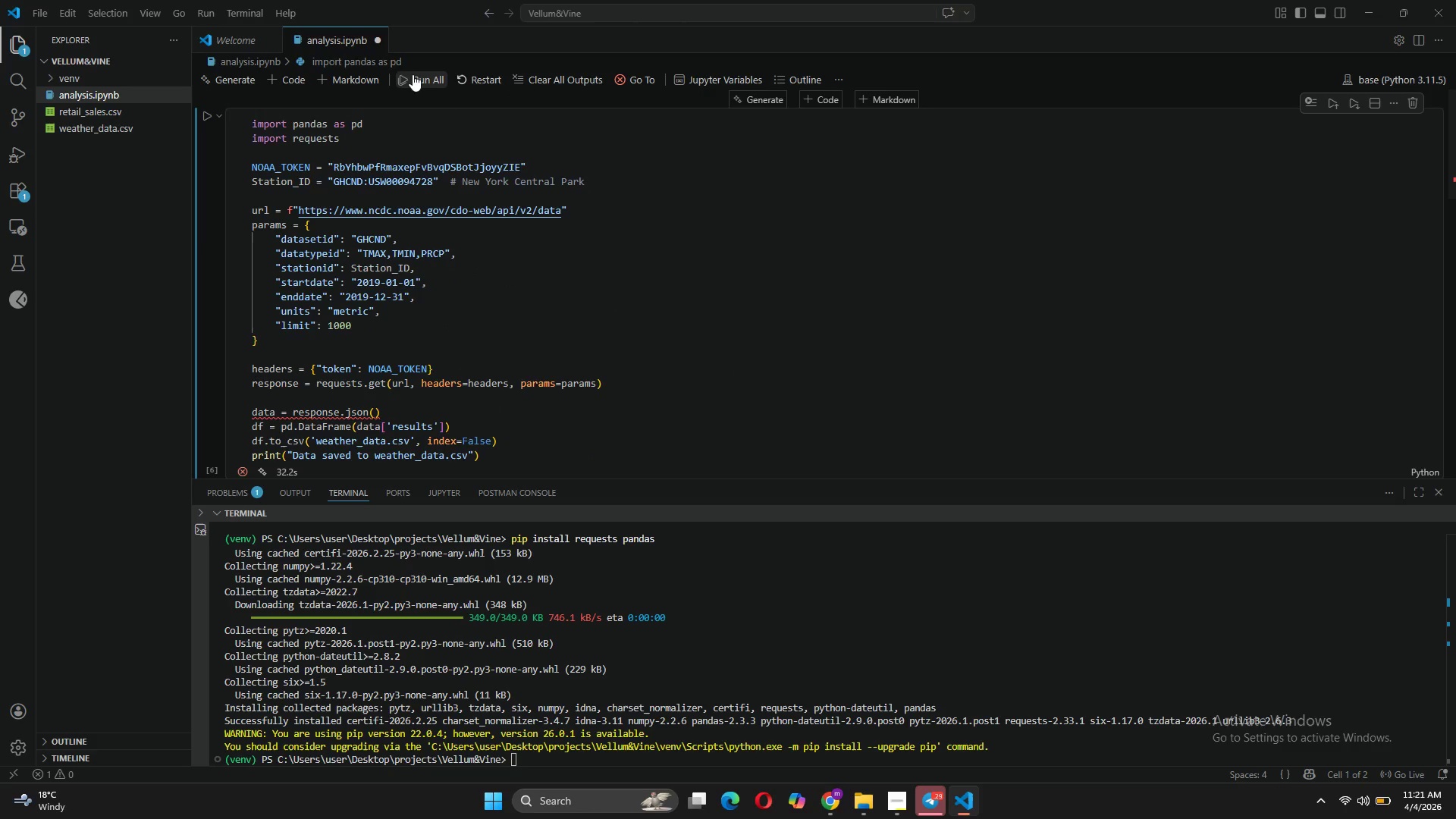 
left_click([896, 96])
 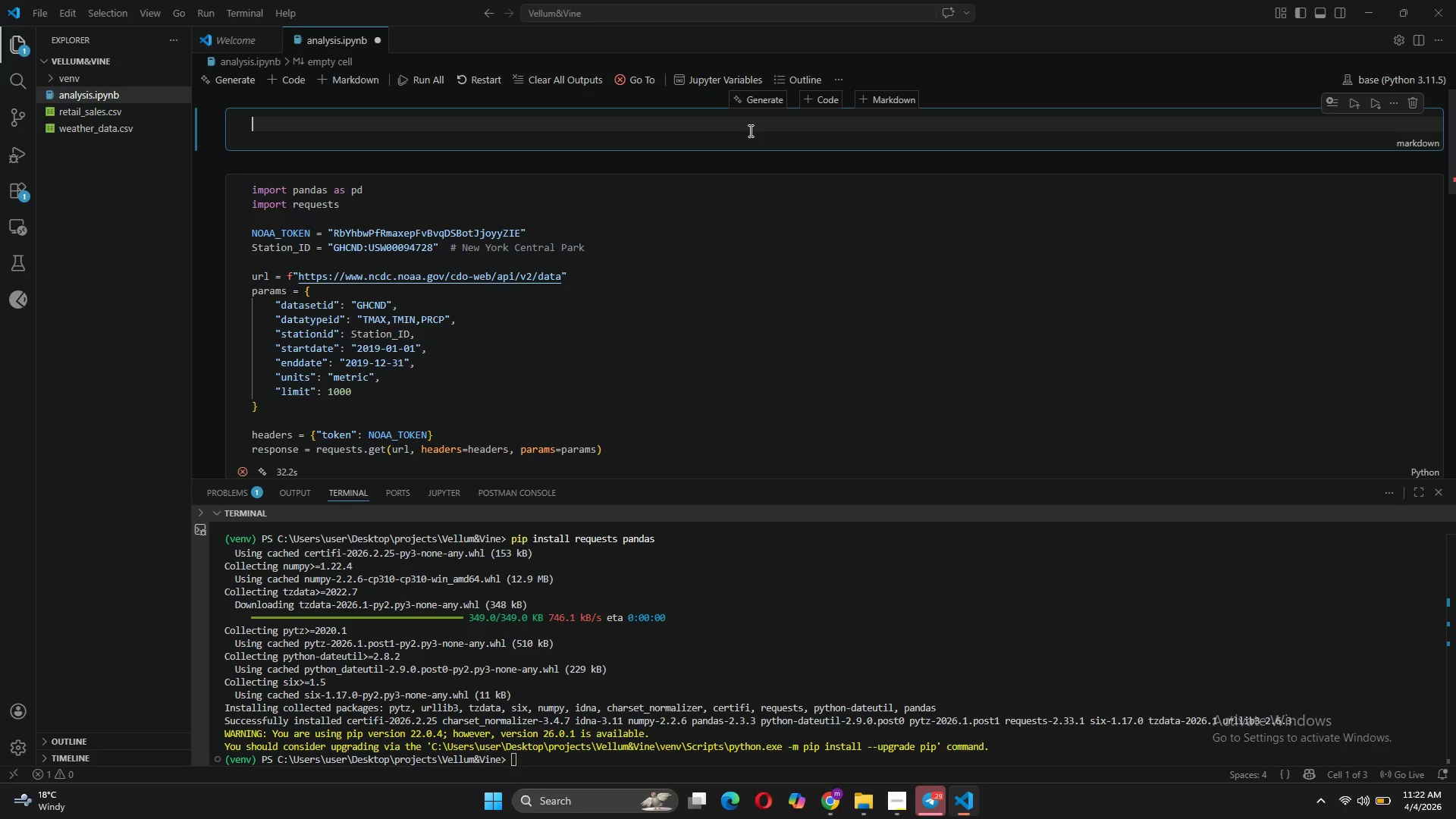 
wait(40.99)
 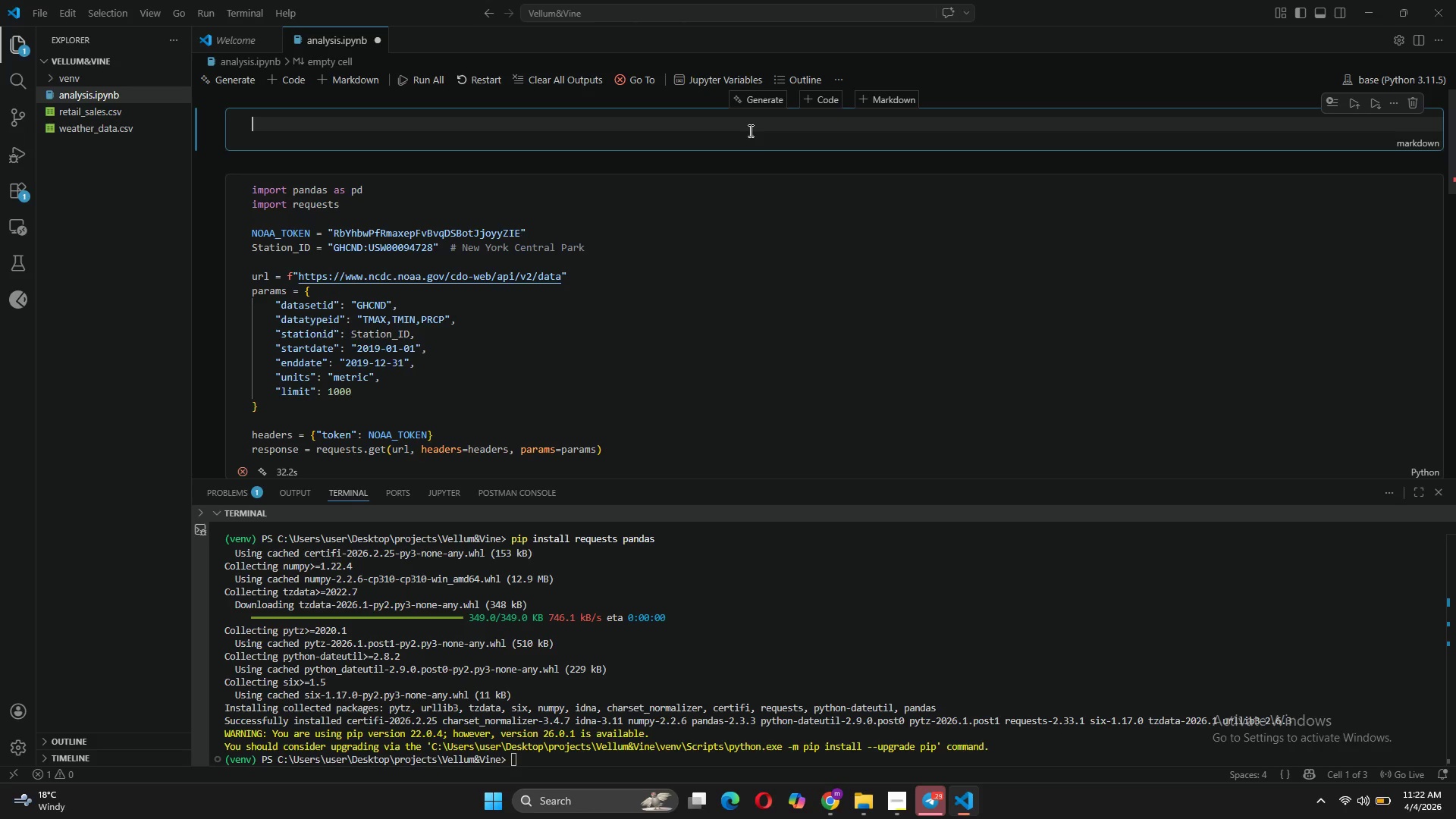 
left_click([207, 180])
 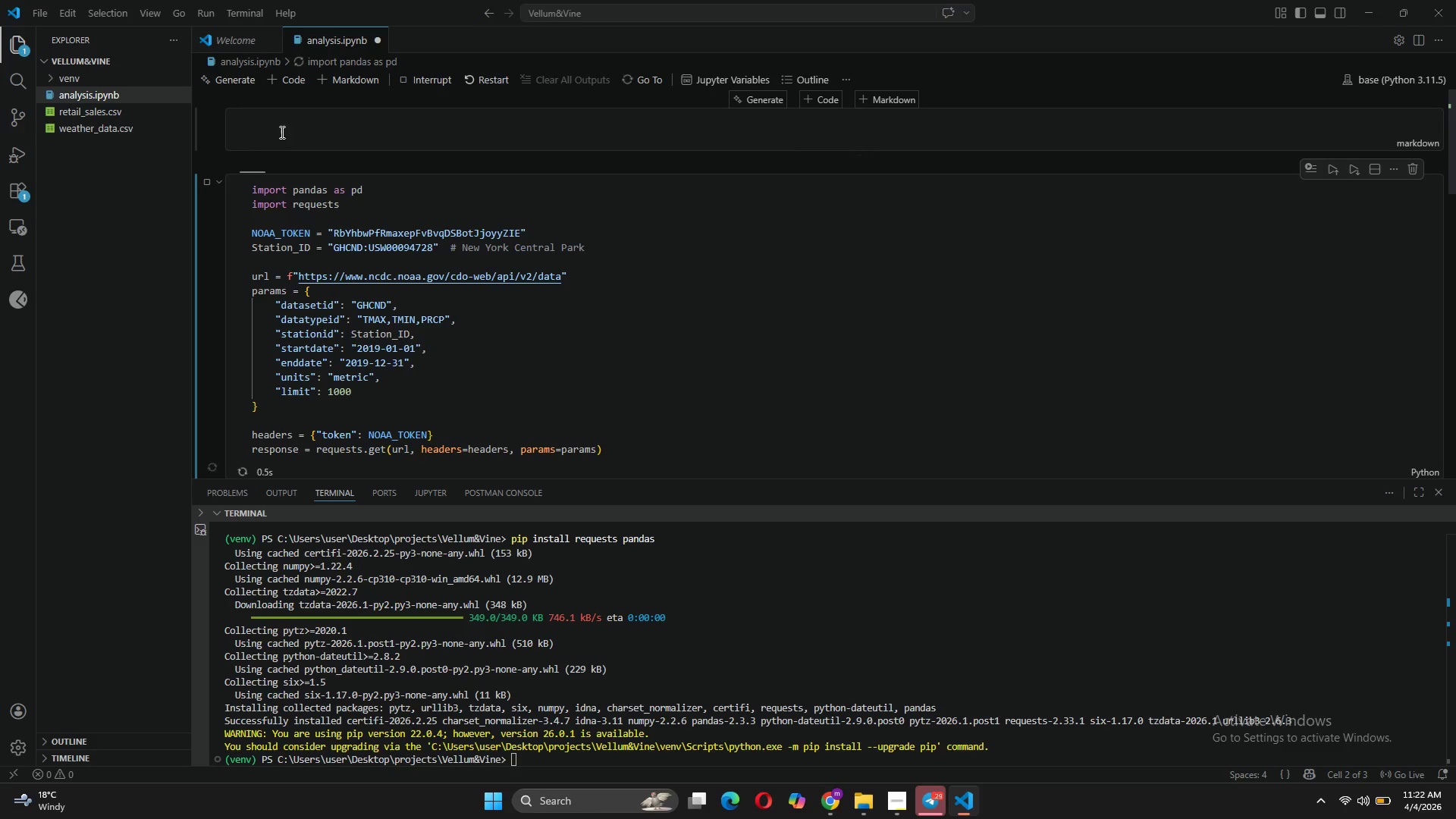 
left_click([285, 127])
 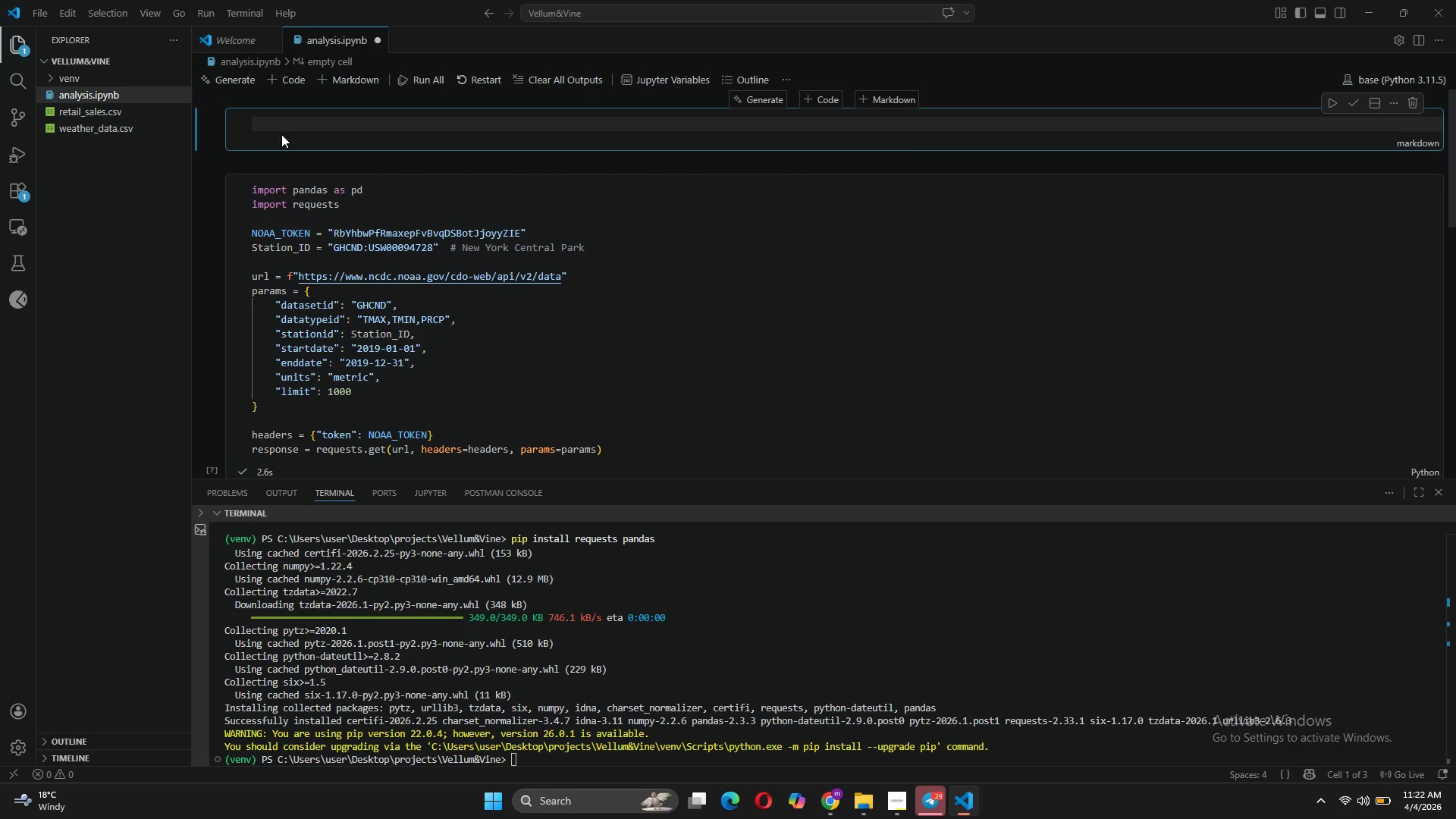 
scroll: coordinate [334, 234], scroll_direction: down, amount: 7.0
 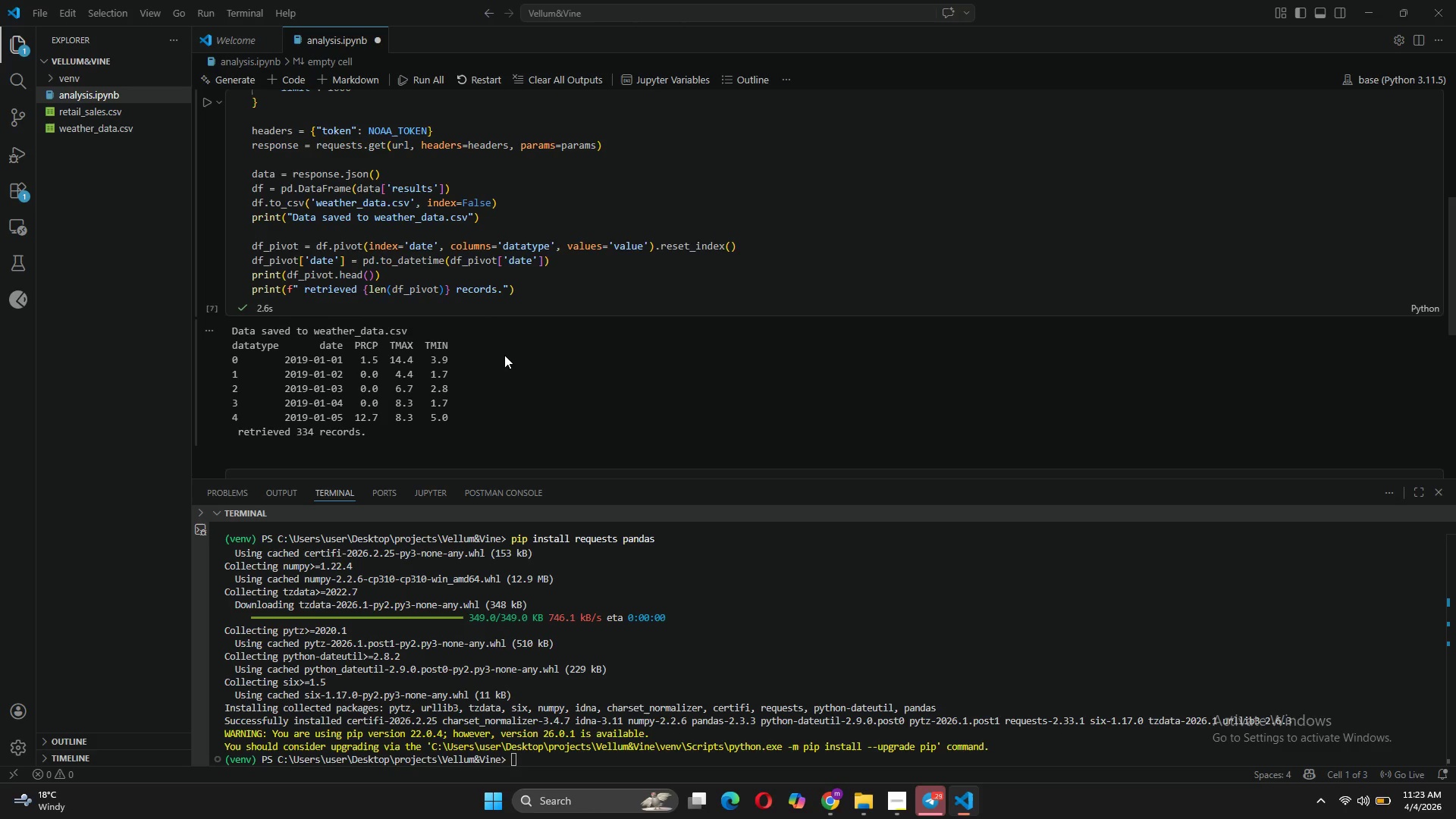 
wait(55.39)
 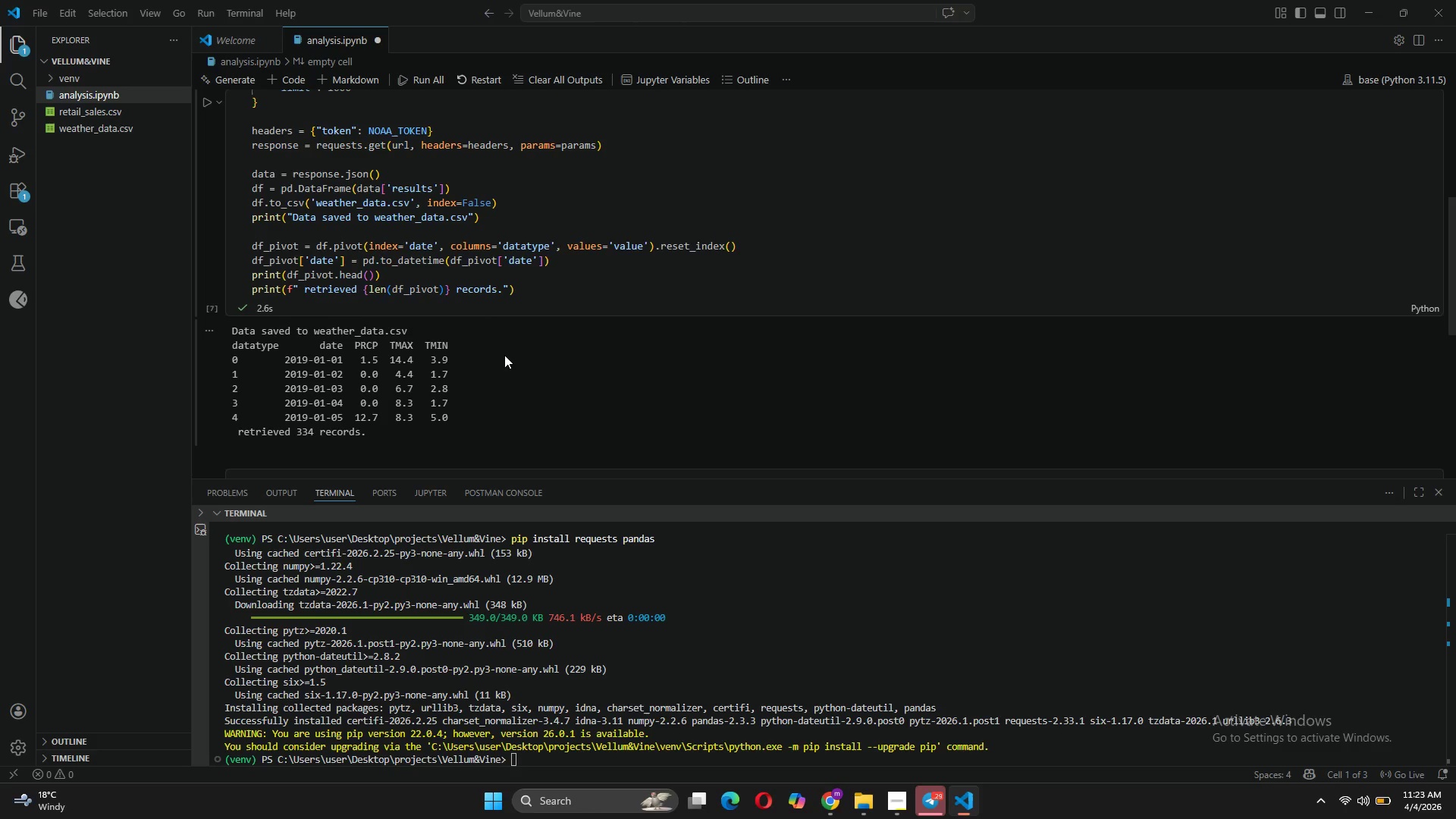 
scroll: coordinate [392, 230], scroll_direction: up, amount: 6.0
 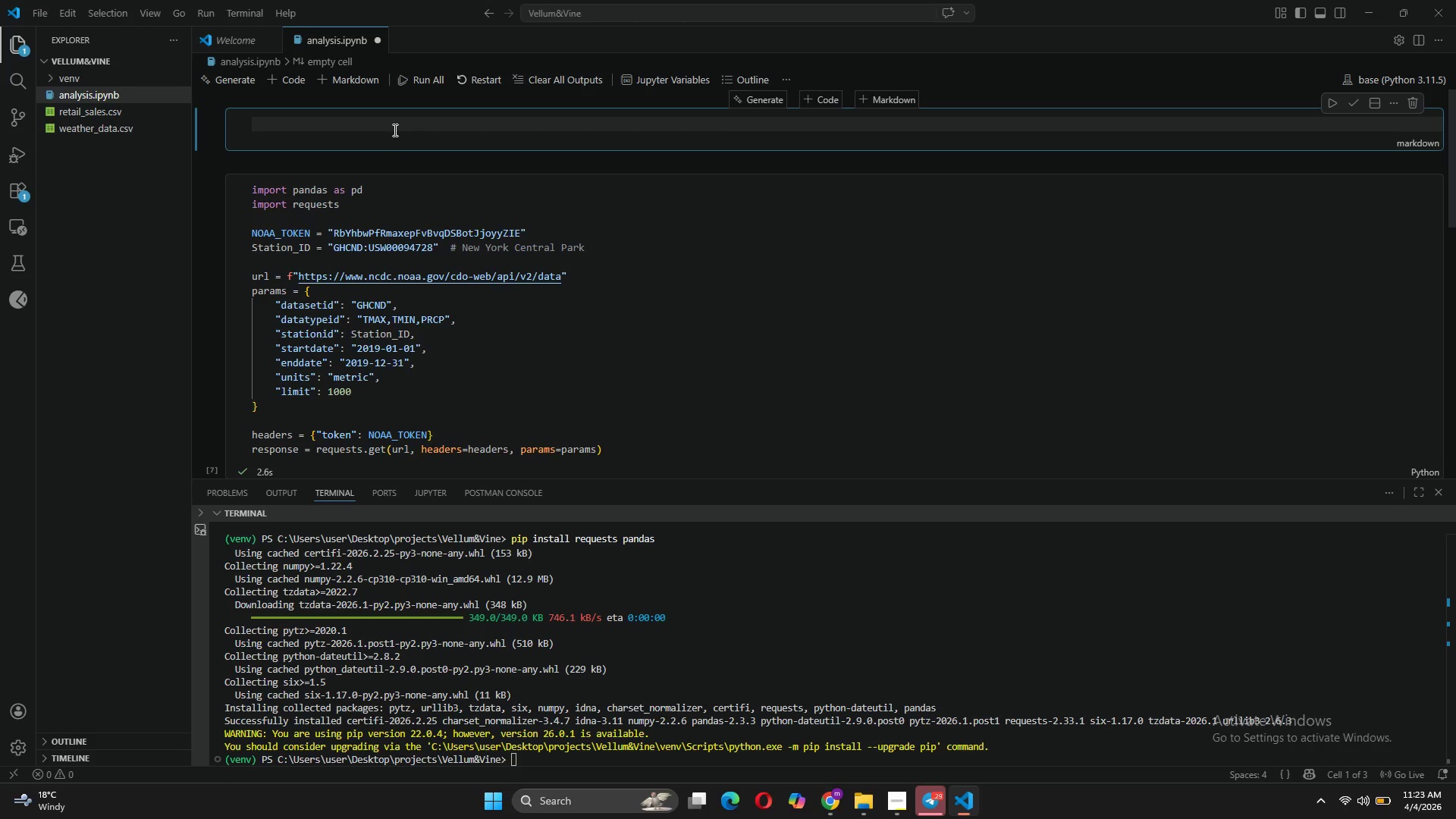 
type(1)
key(Backspace)
type(### 1. )
 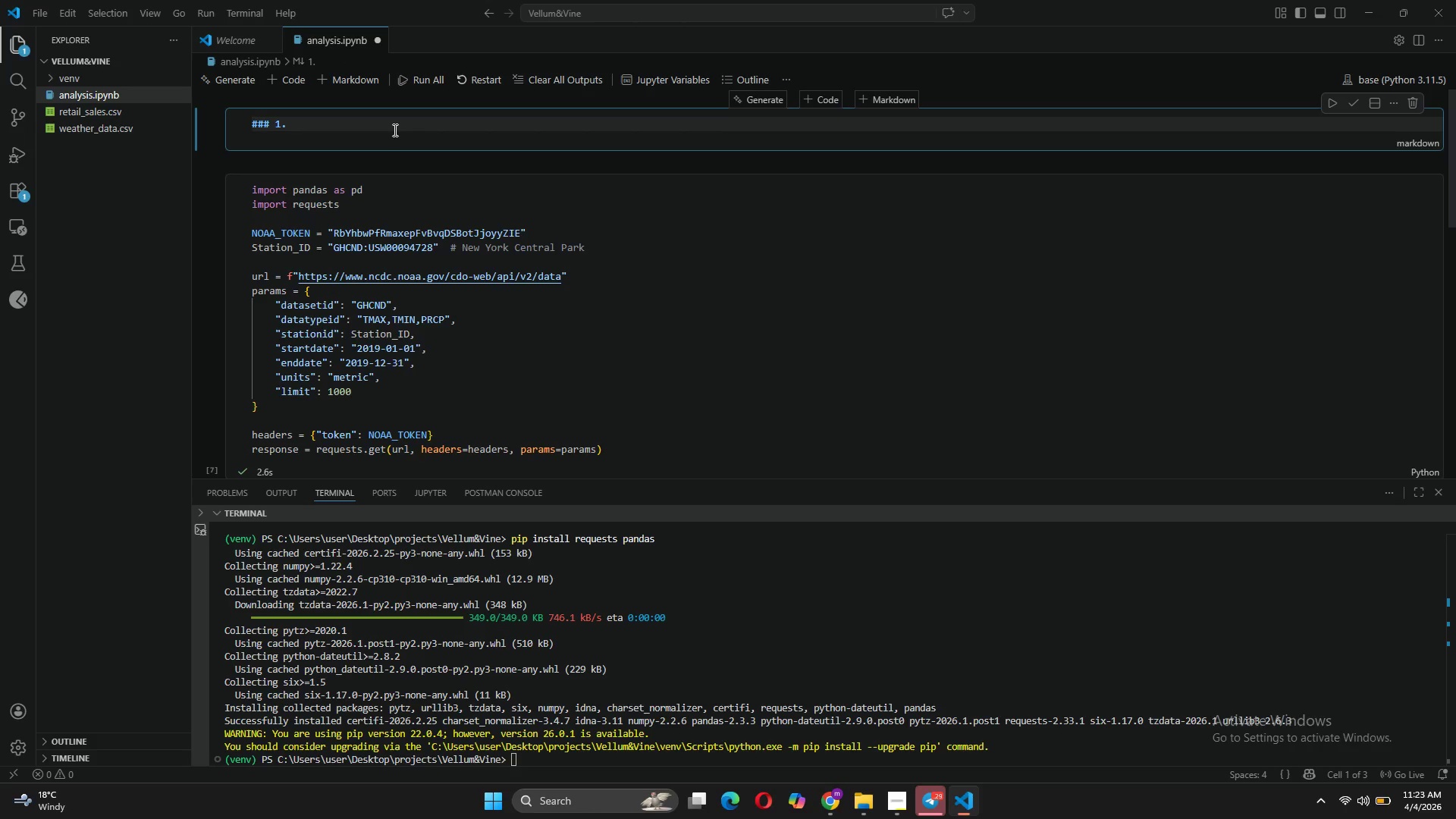 
left_click([686, 362])
 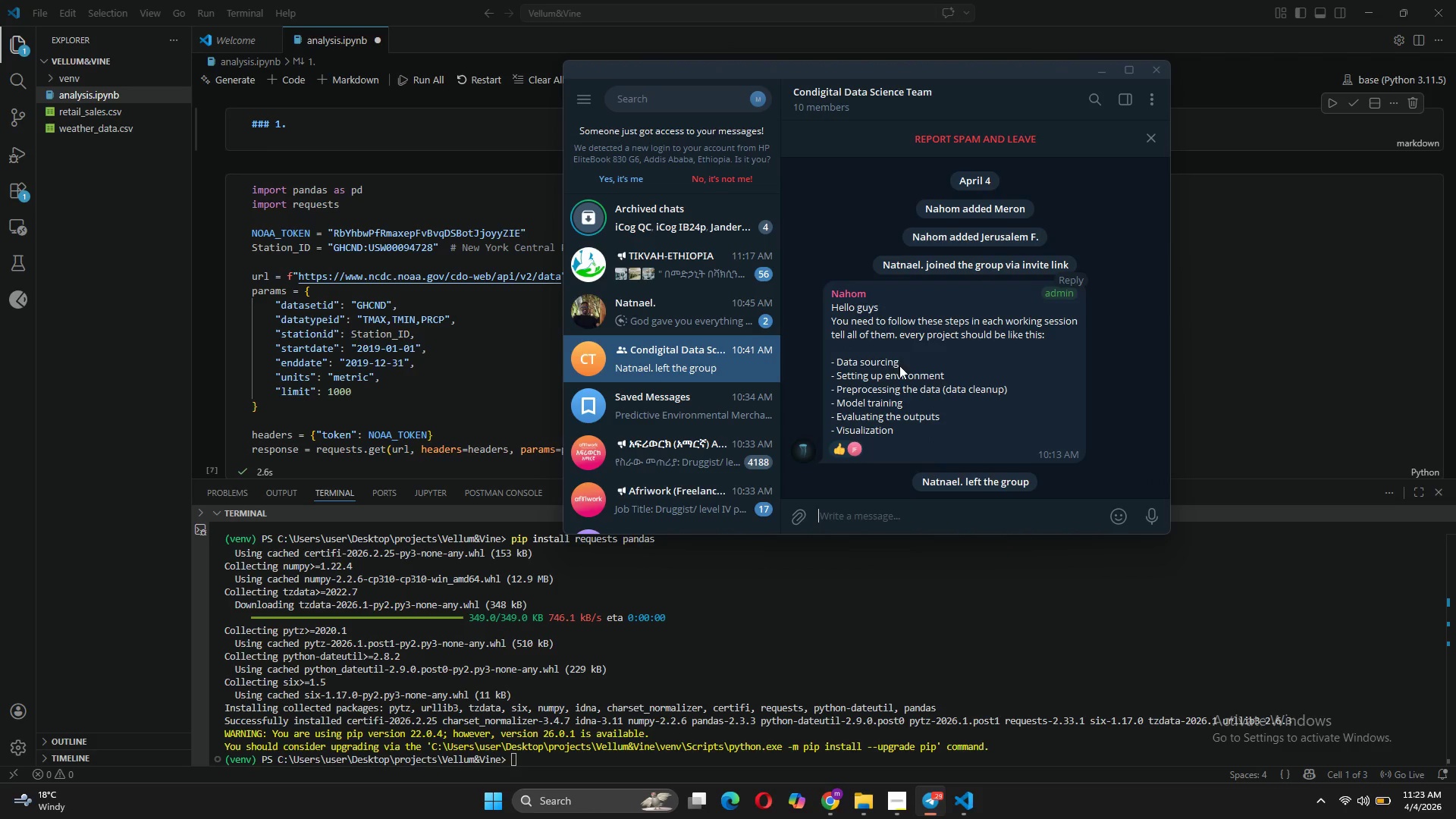 
left_click_drag(start_coordinate=[905, 362], to_coordinate=[838, 362])
 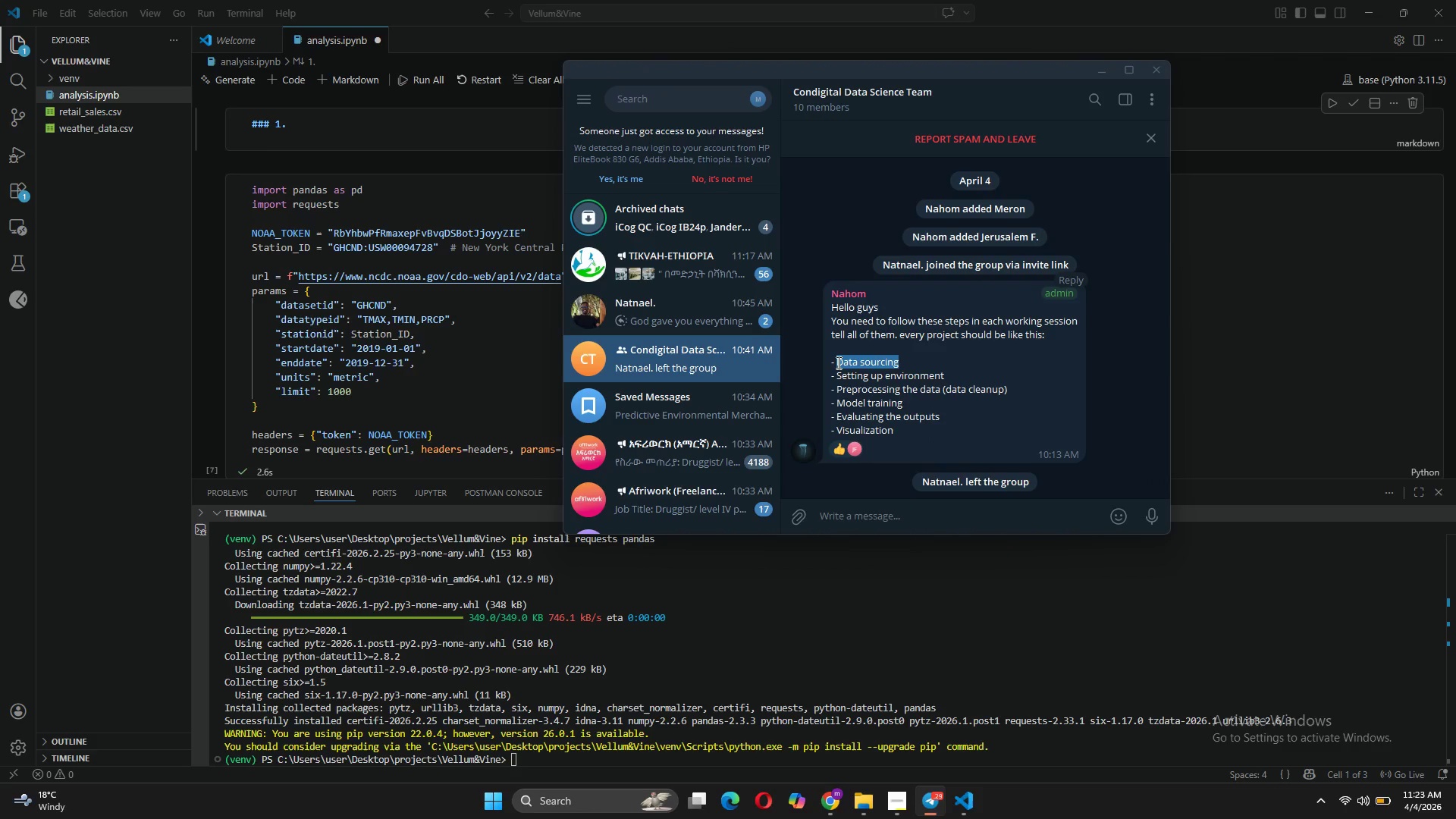 
key(Control+C)
 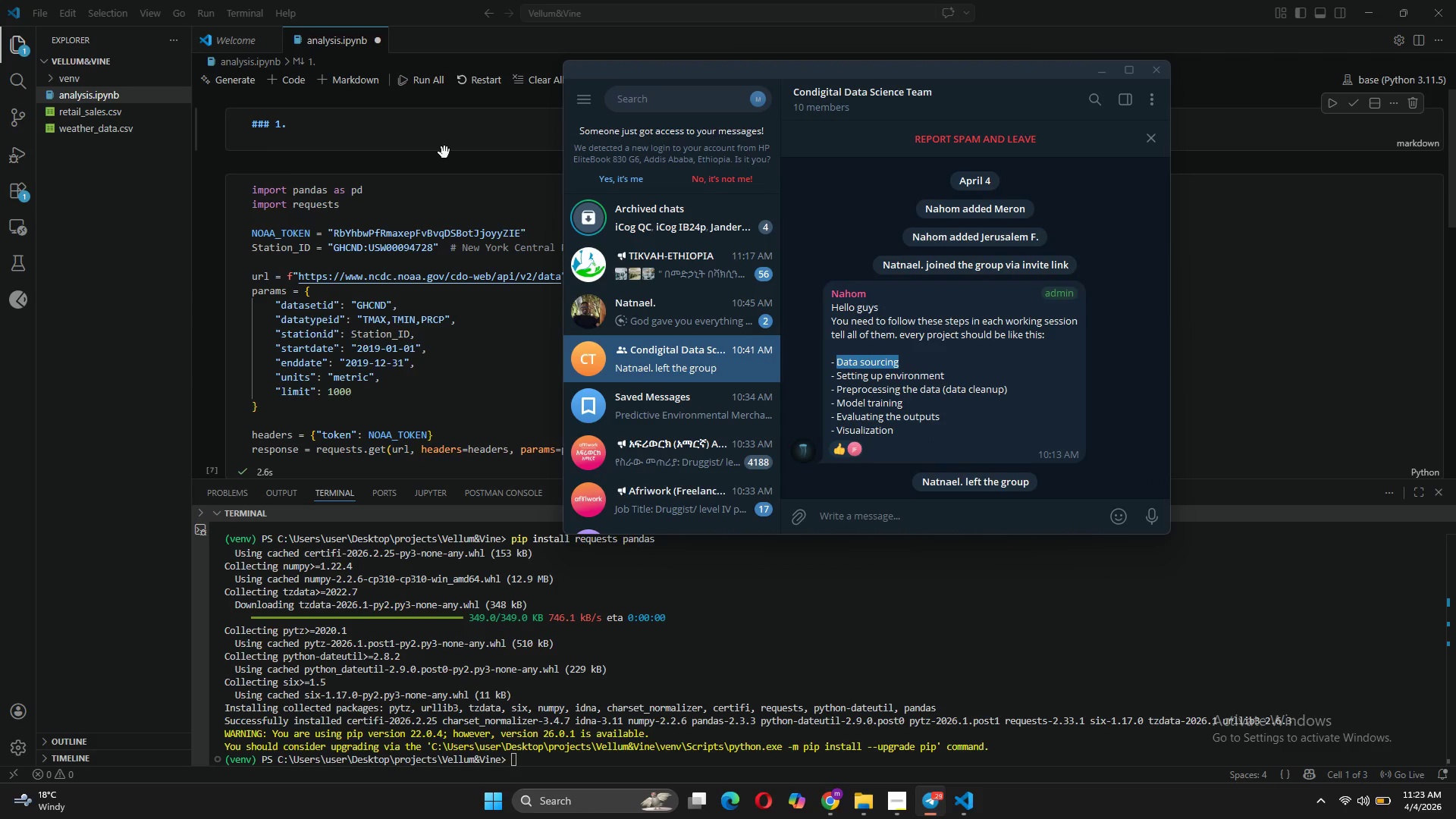 
left_click([446, 139])
 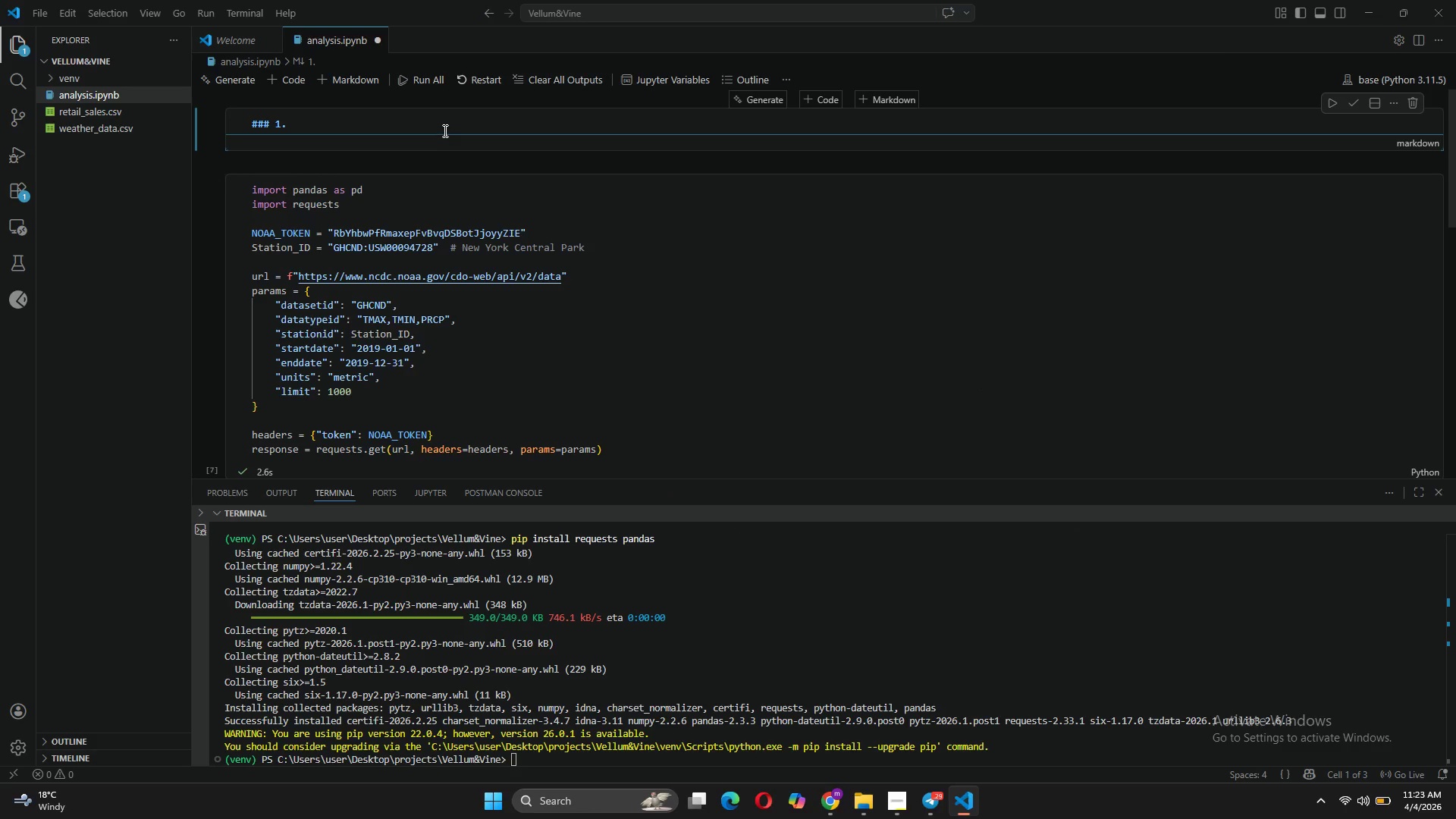 
left_click([447, 121])
 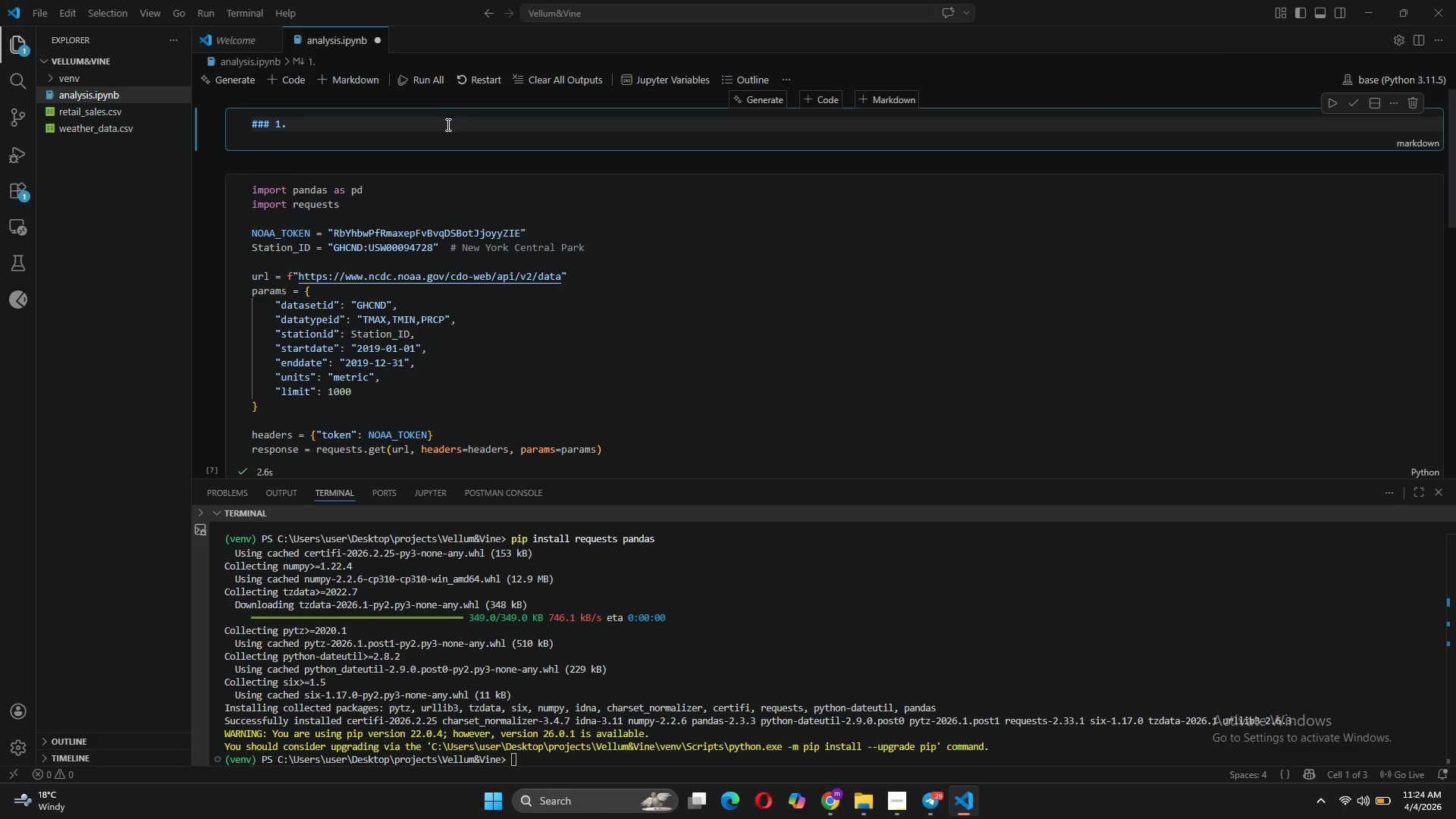 
key(Control+V)
 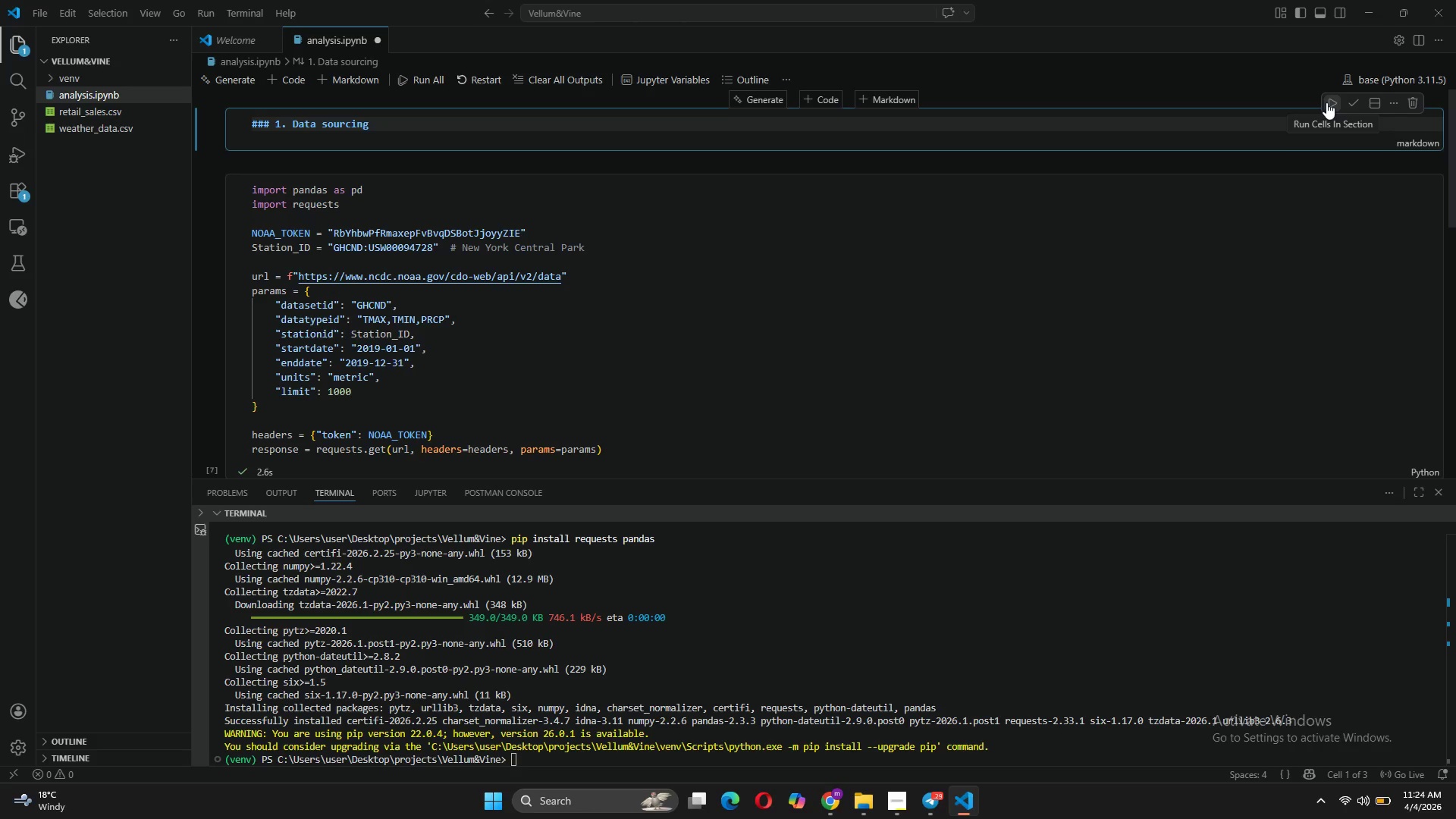 
left_click([1353, 102])
 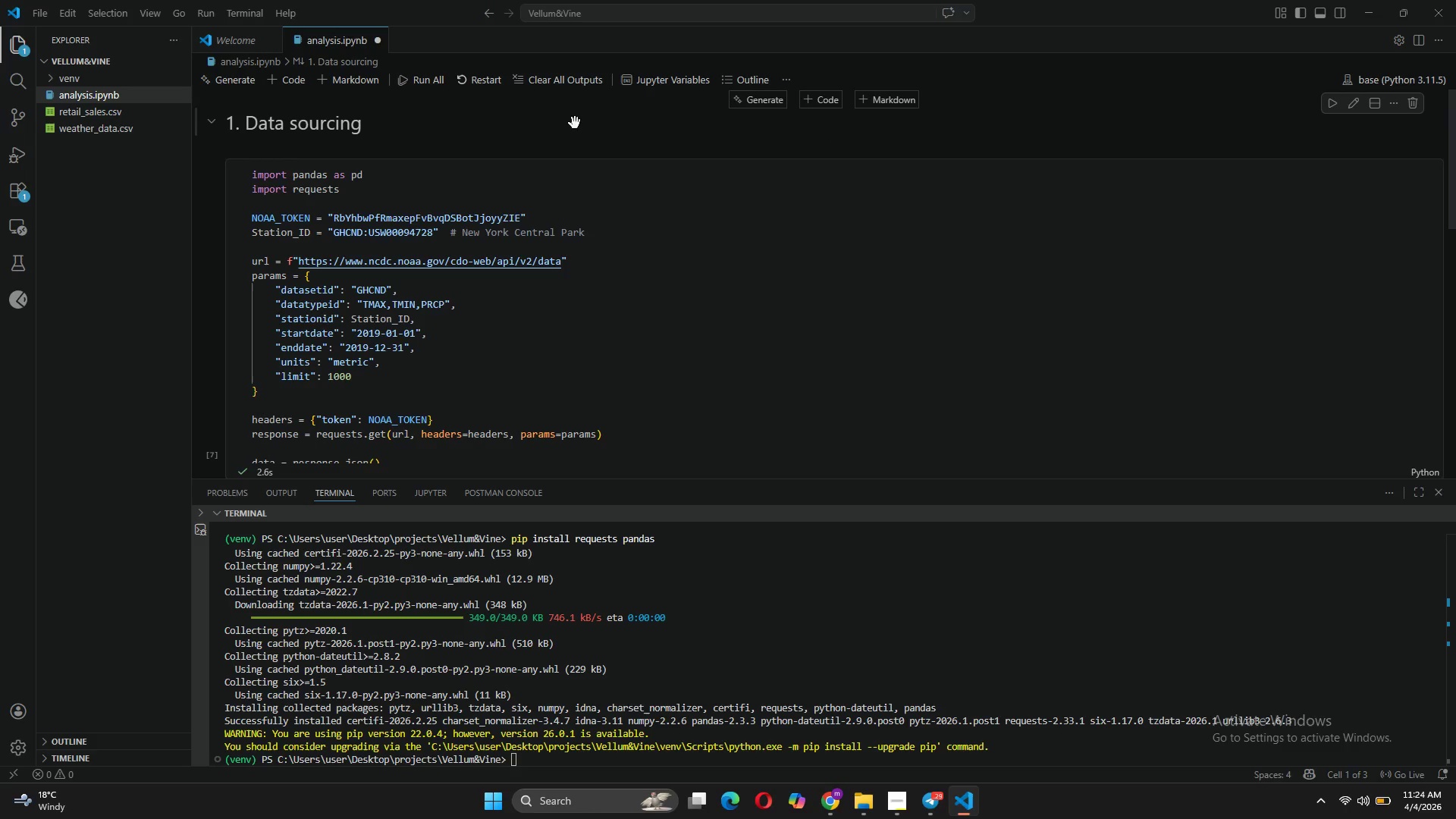 
double_click([311, 124])
 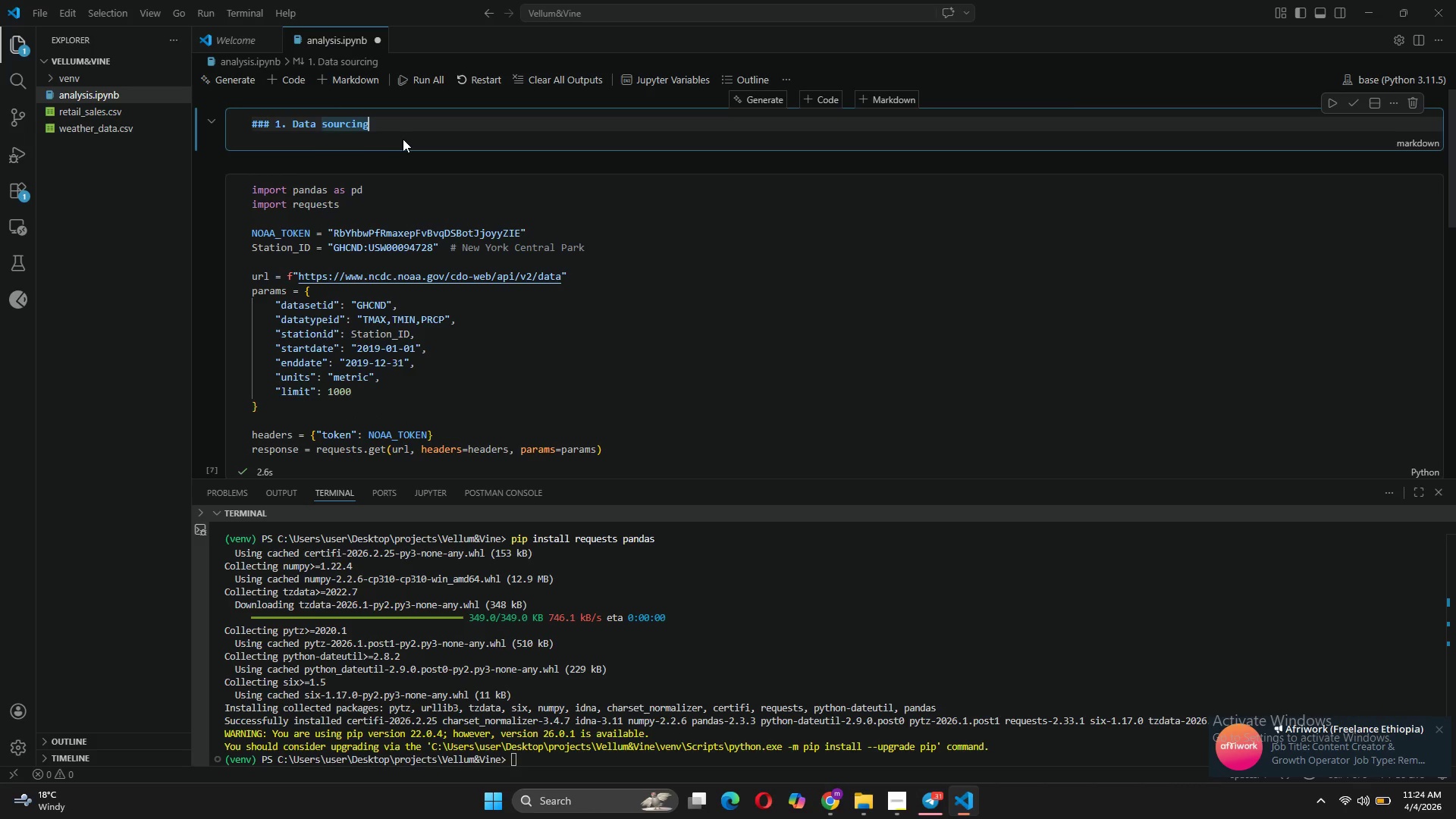 
key(Shift+Enter)
 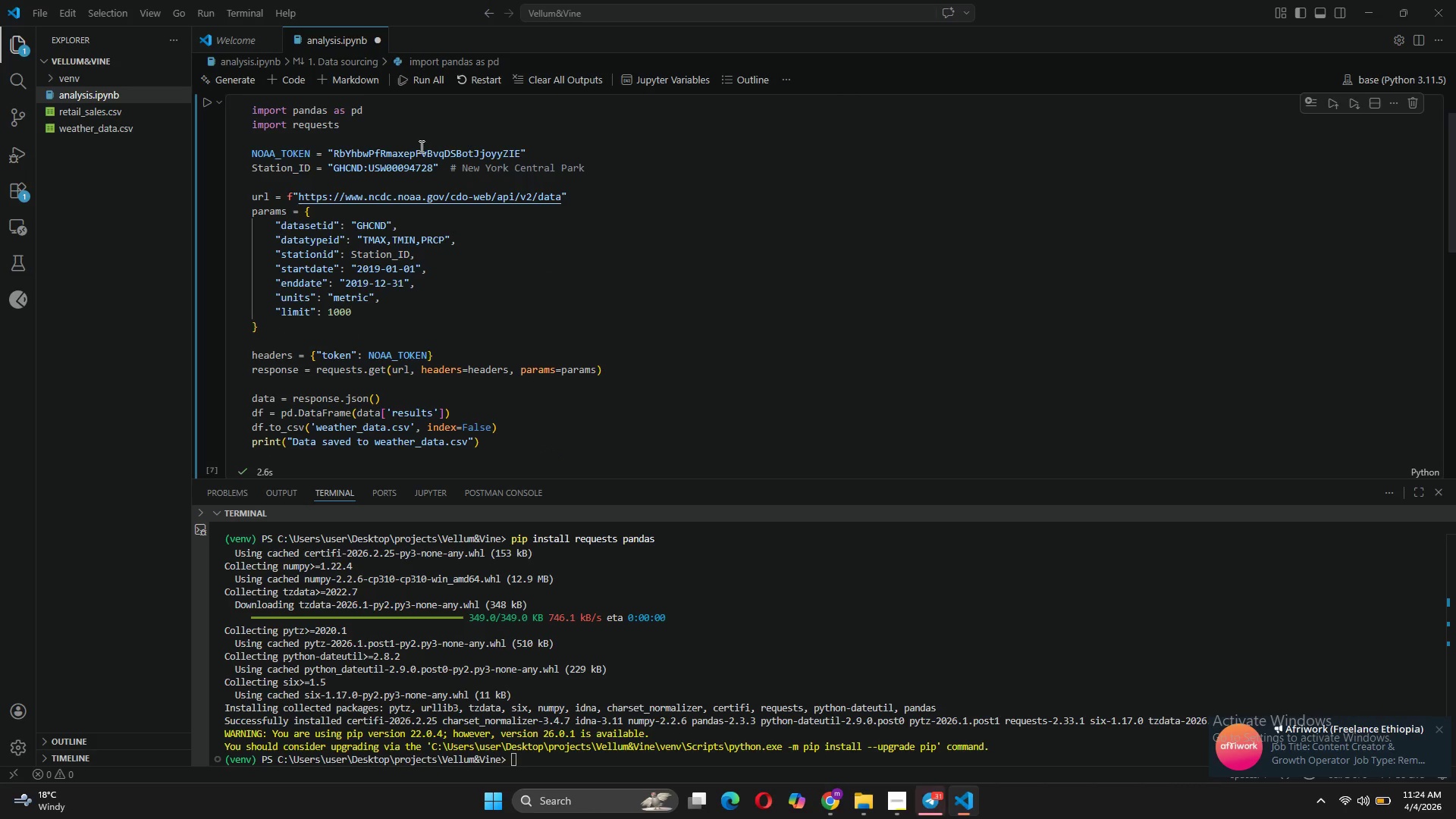 
scroll: coordinate [649, 460], scroll_direction: up, amount: 4.0
 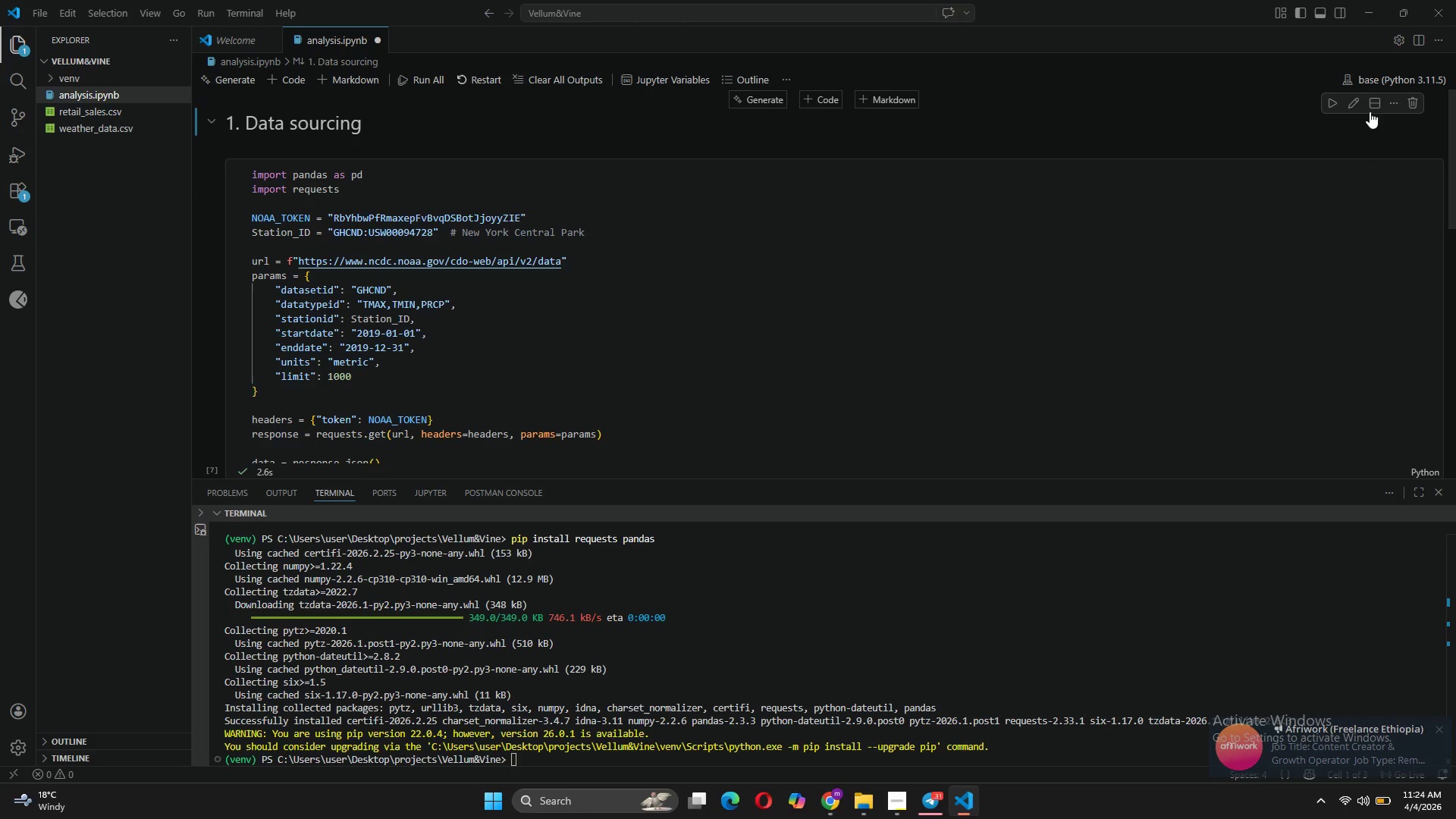 
left_click([1357, 99])
 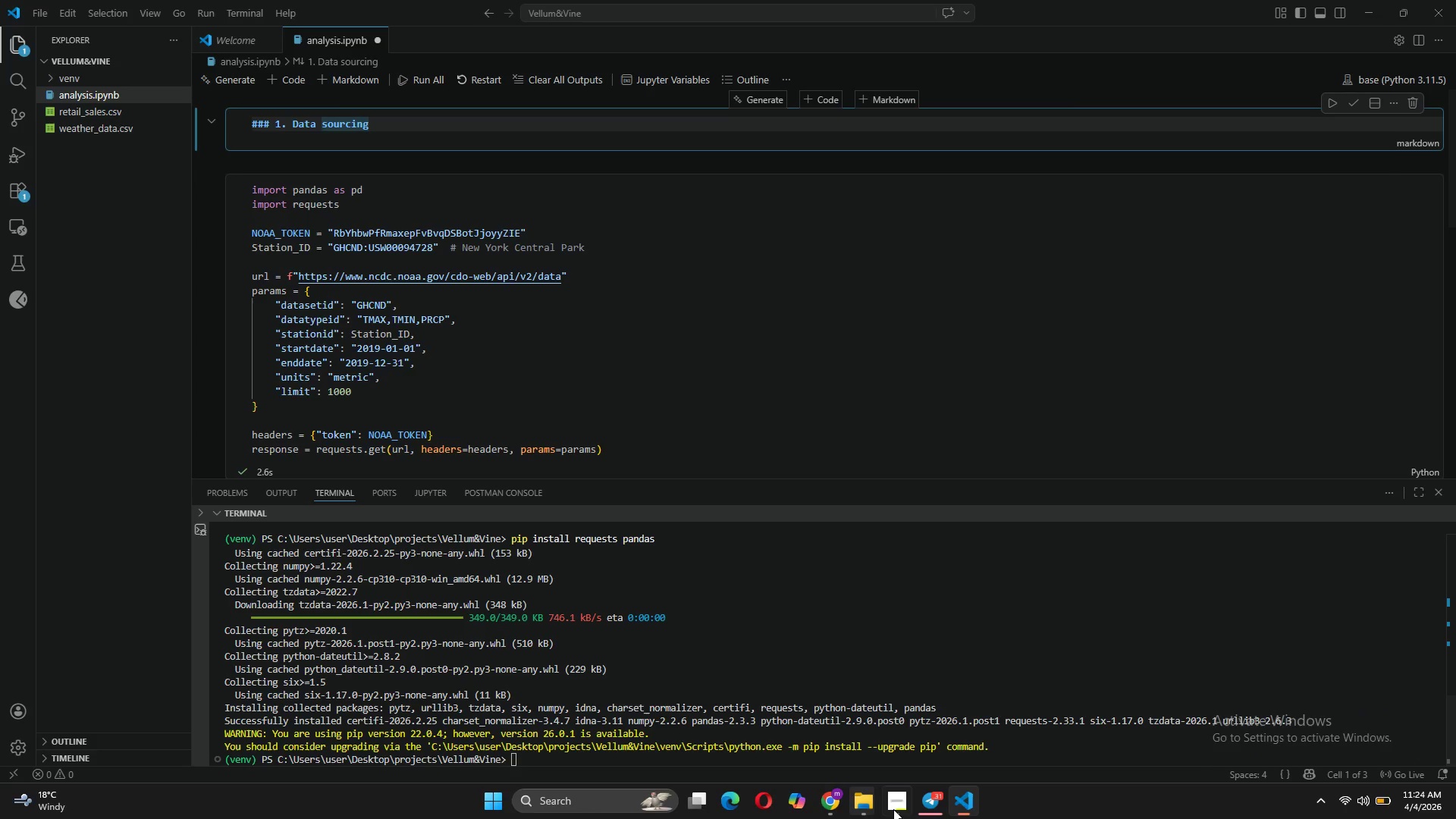 
left_click([902, 805])
 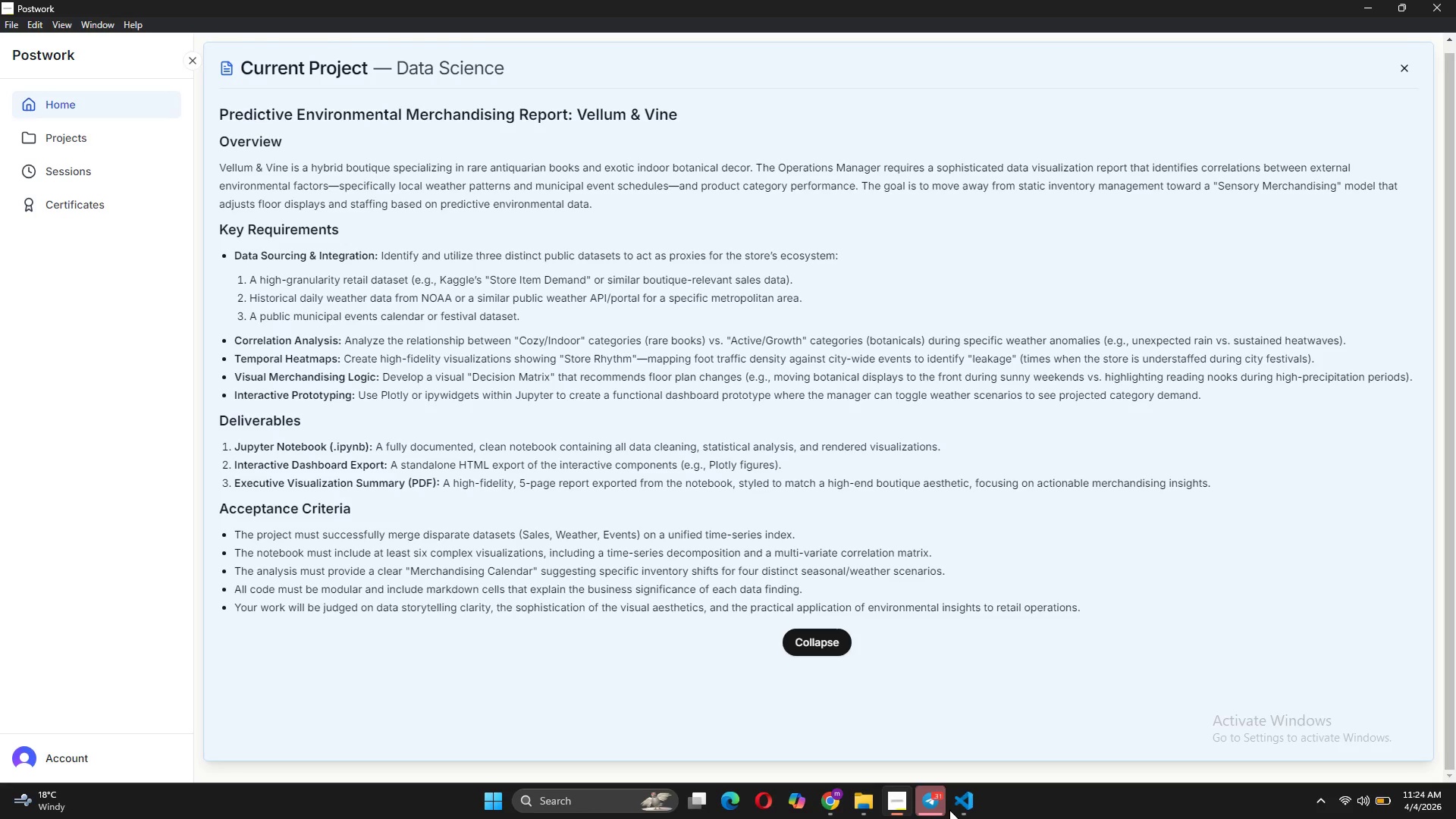 
left_click([958, 719])
 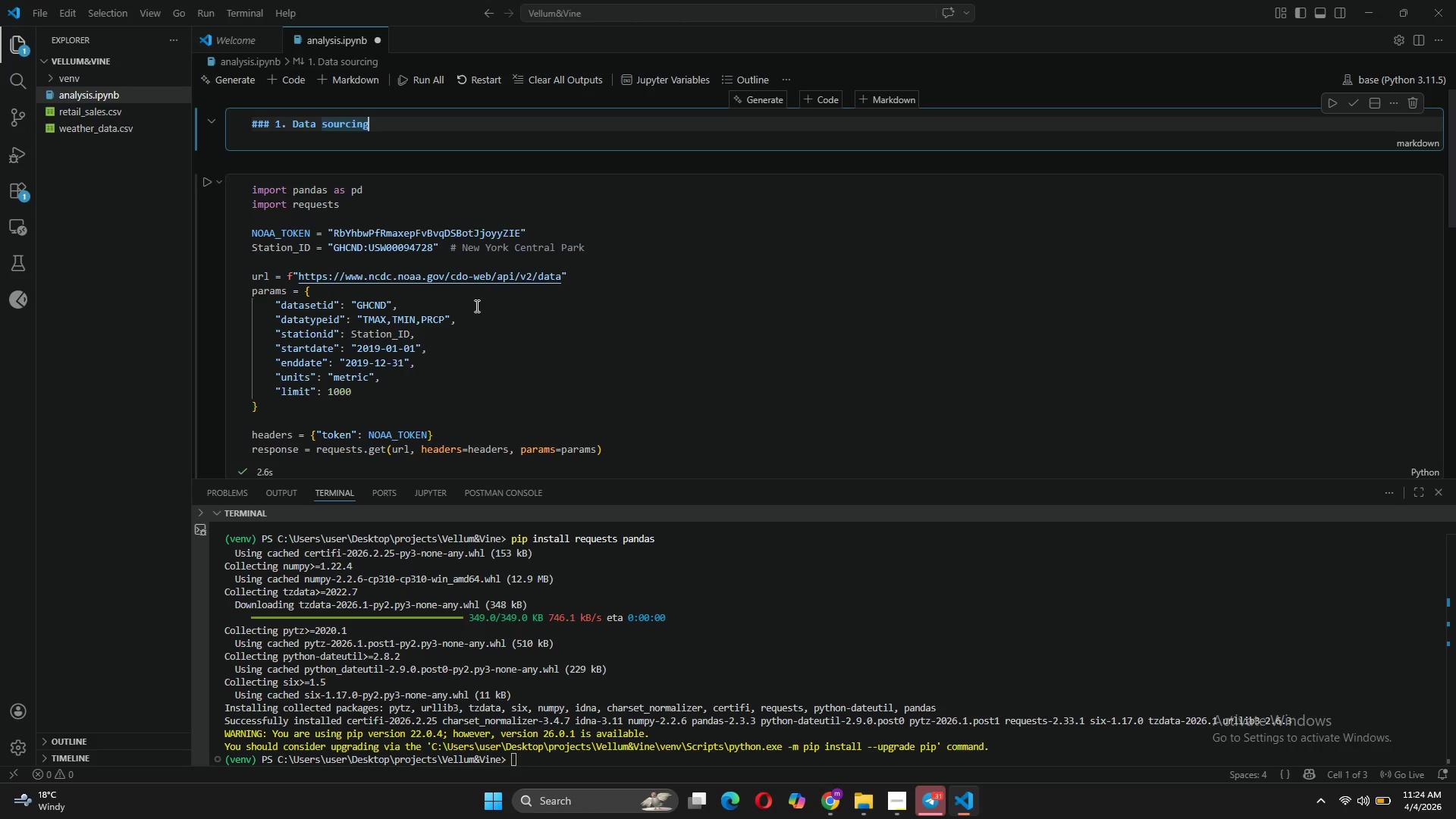 
key(Shift+Enter)
 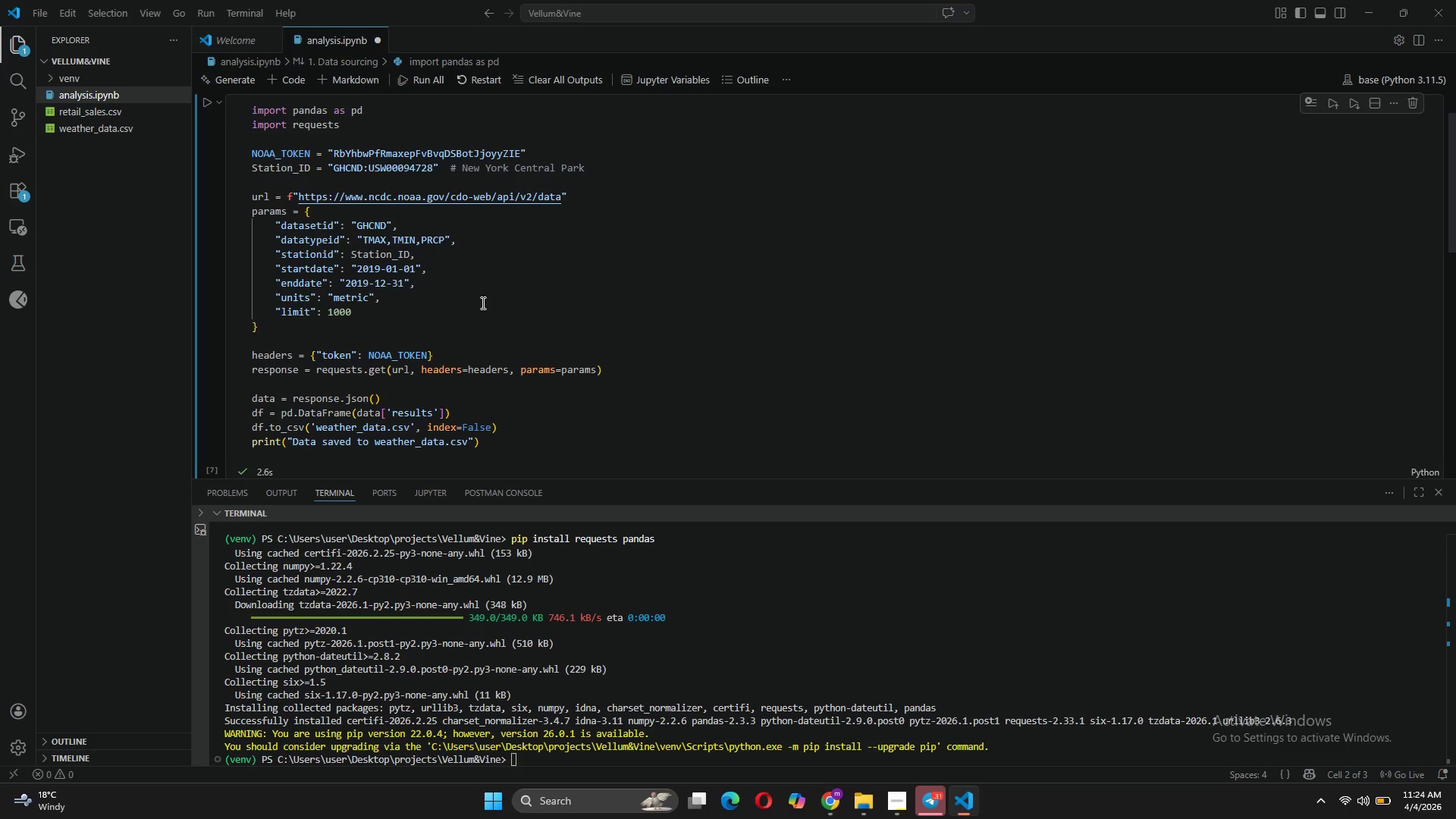 
scroll: coordinate [489, 318], scroll_direction: up, amount: 6.0
 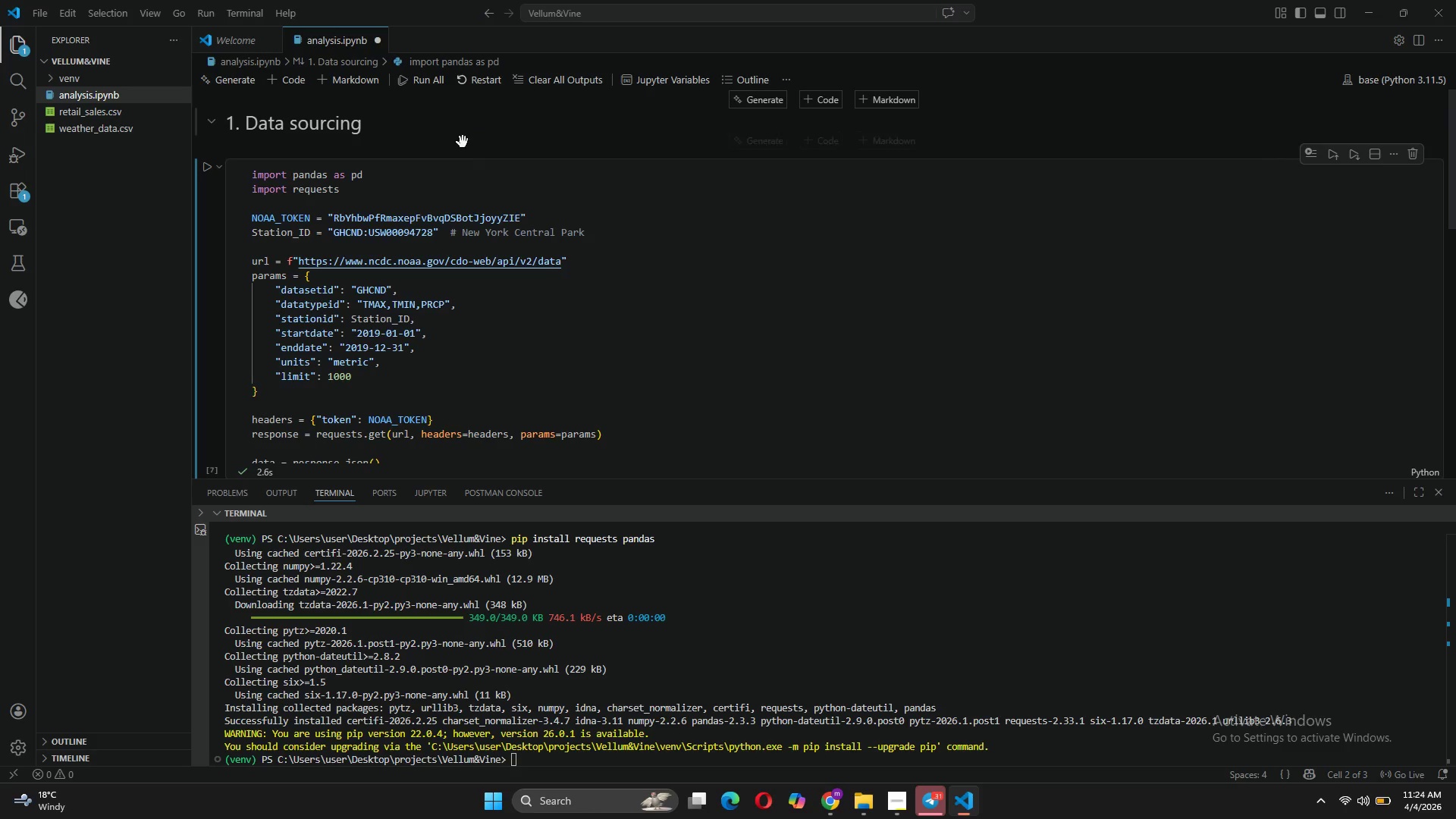 
left_click([463, 141])
 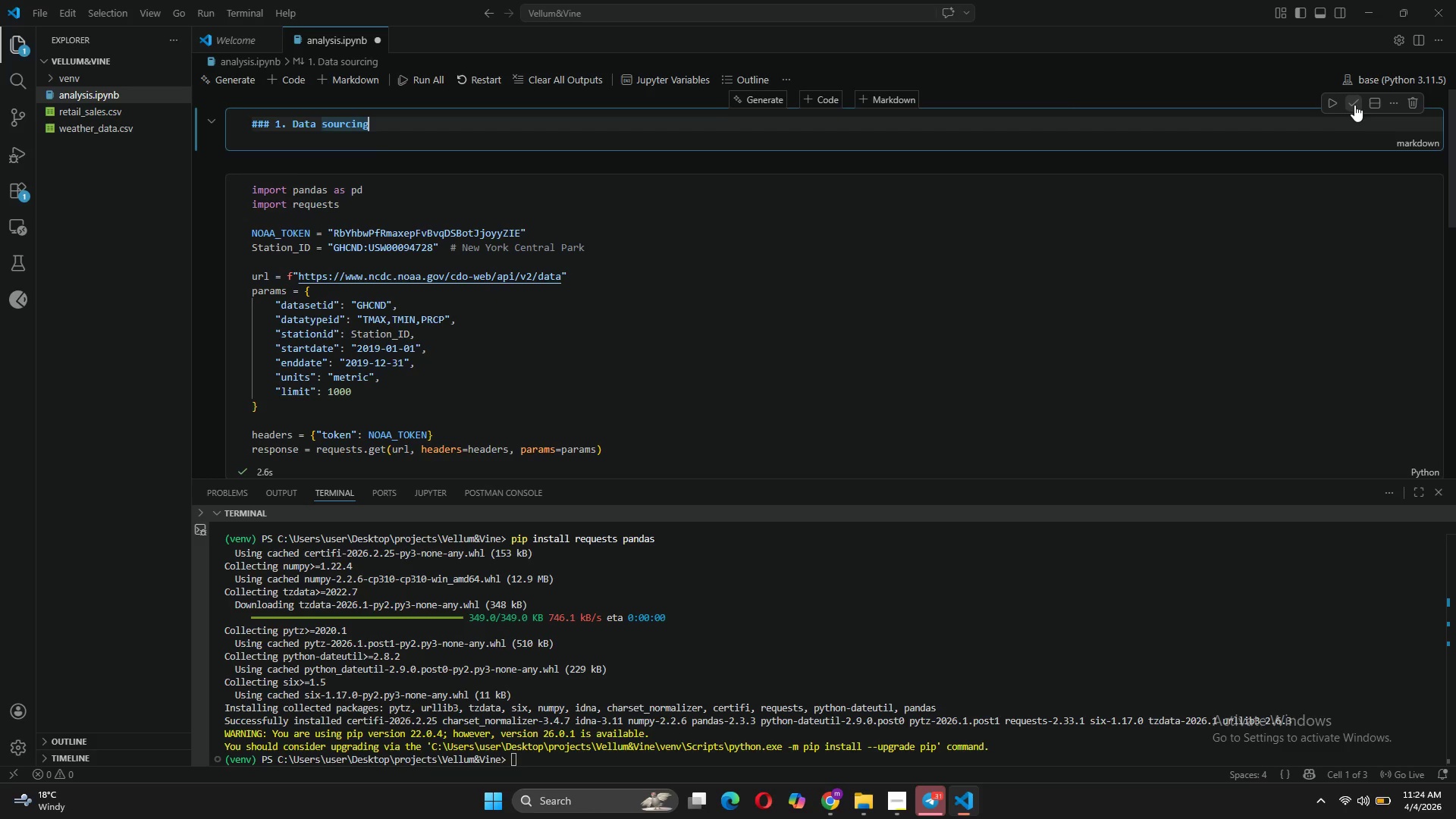 
key(Enter)
 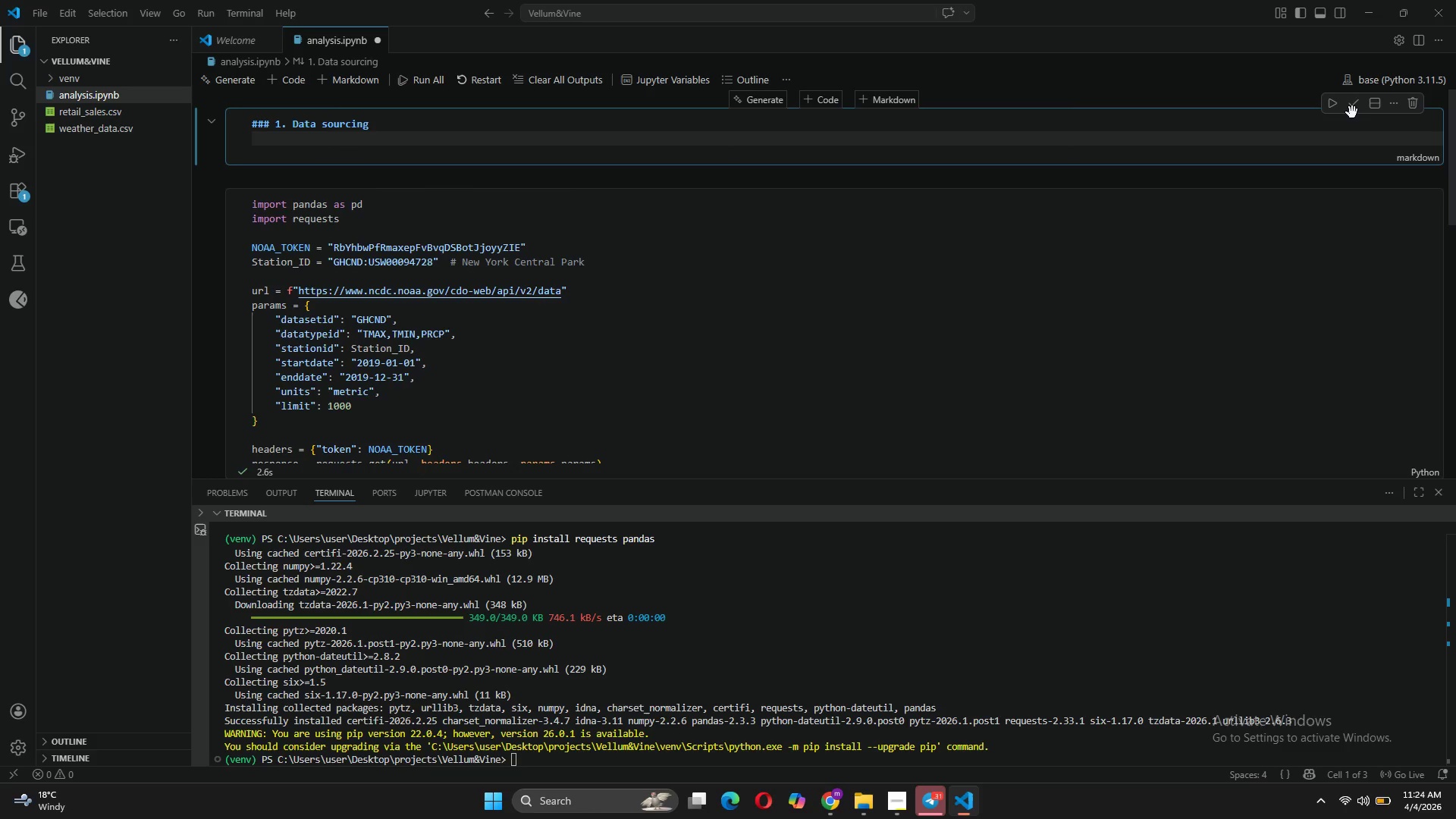 
type(For the retail dta)
key(Backspace)
key(Backspace)
type(data)
key(Backspace)
key(Backspace)
key(Backspace)
key(Backspace)
type(ataset we're using )
 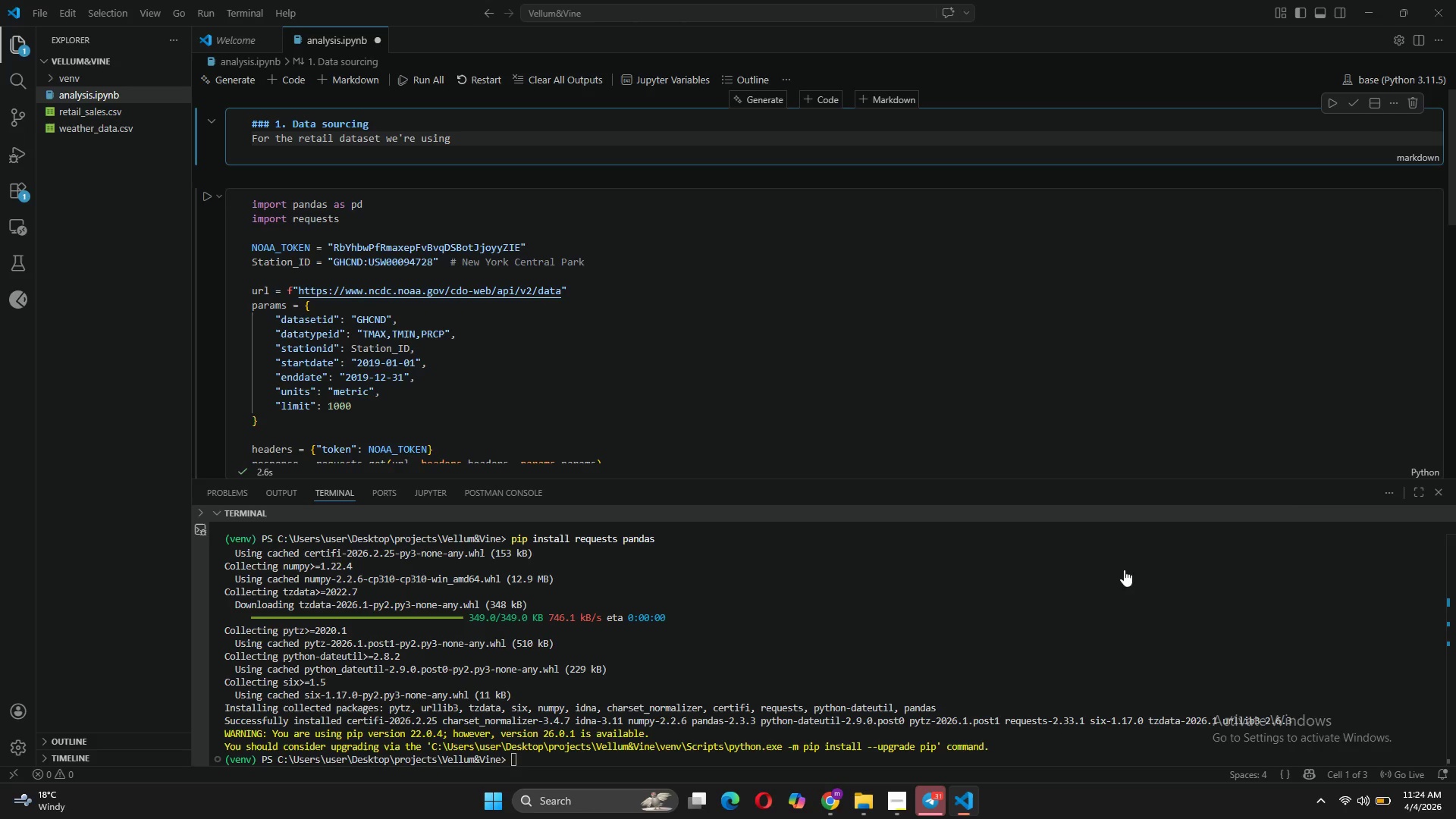 
left_click([890, 805])